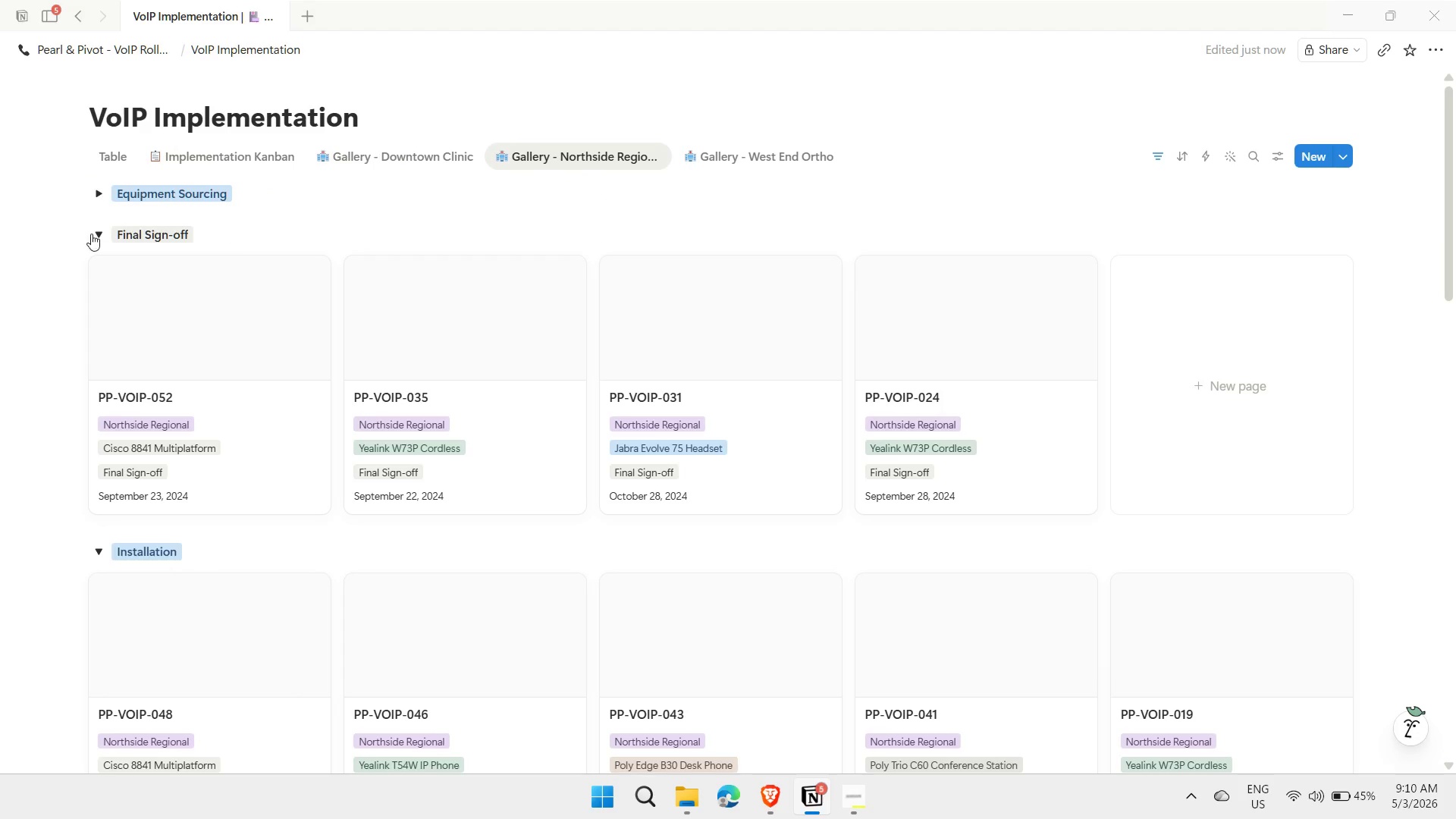 
left_click([94, 231])
 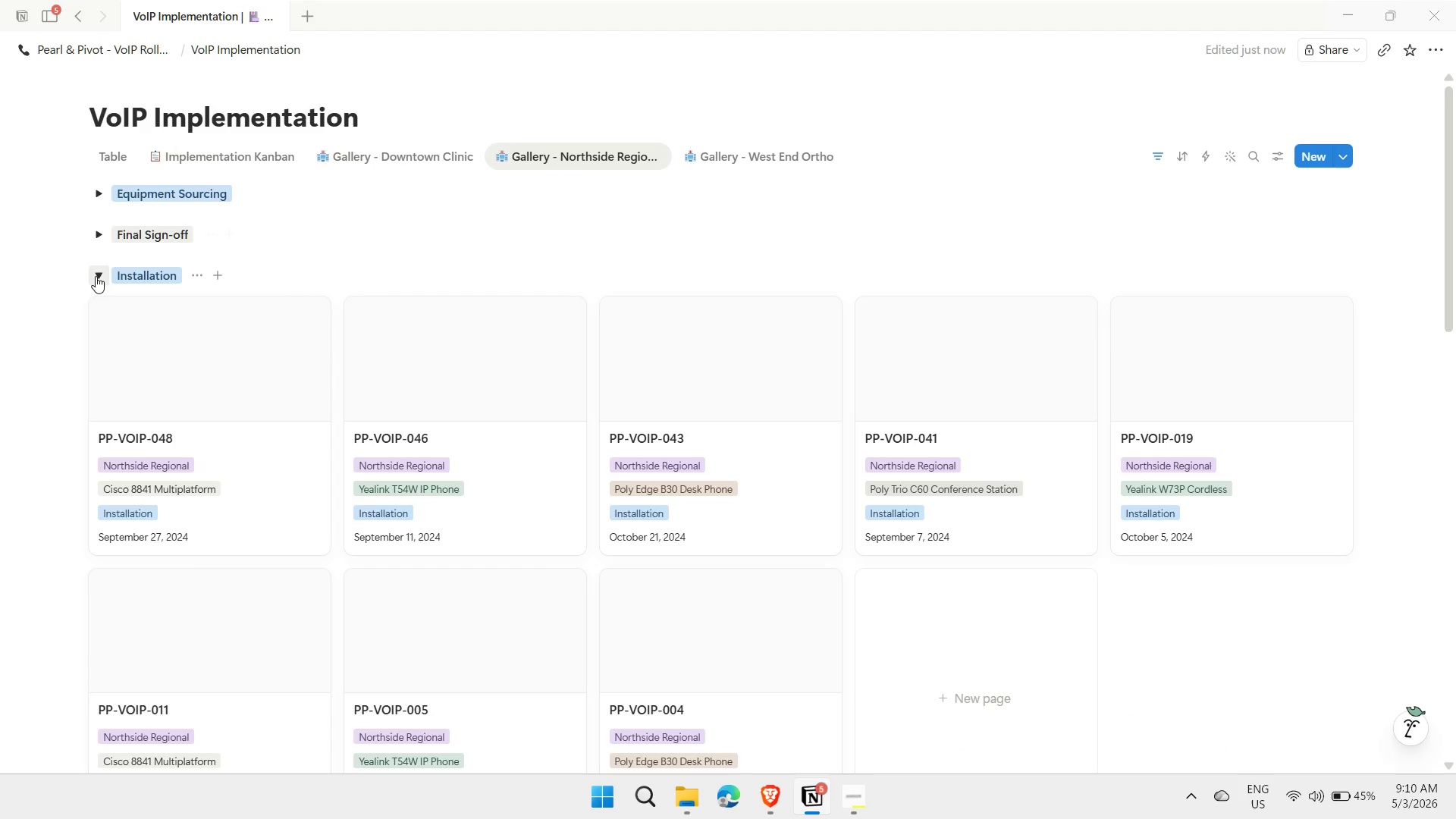 
left_click([96, 276])
 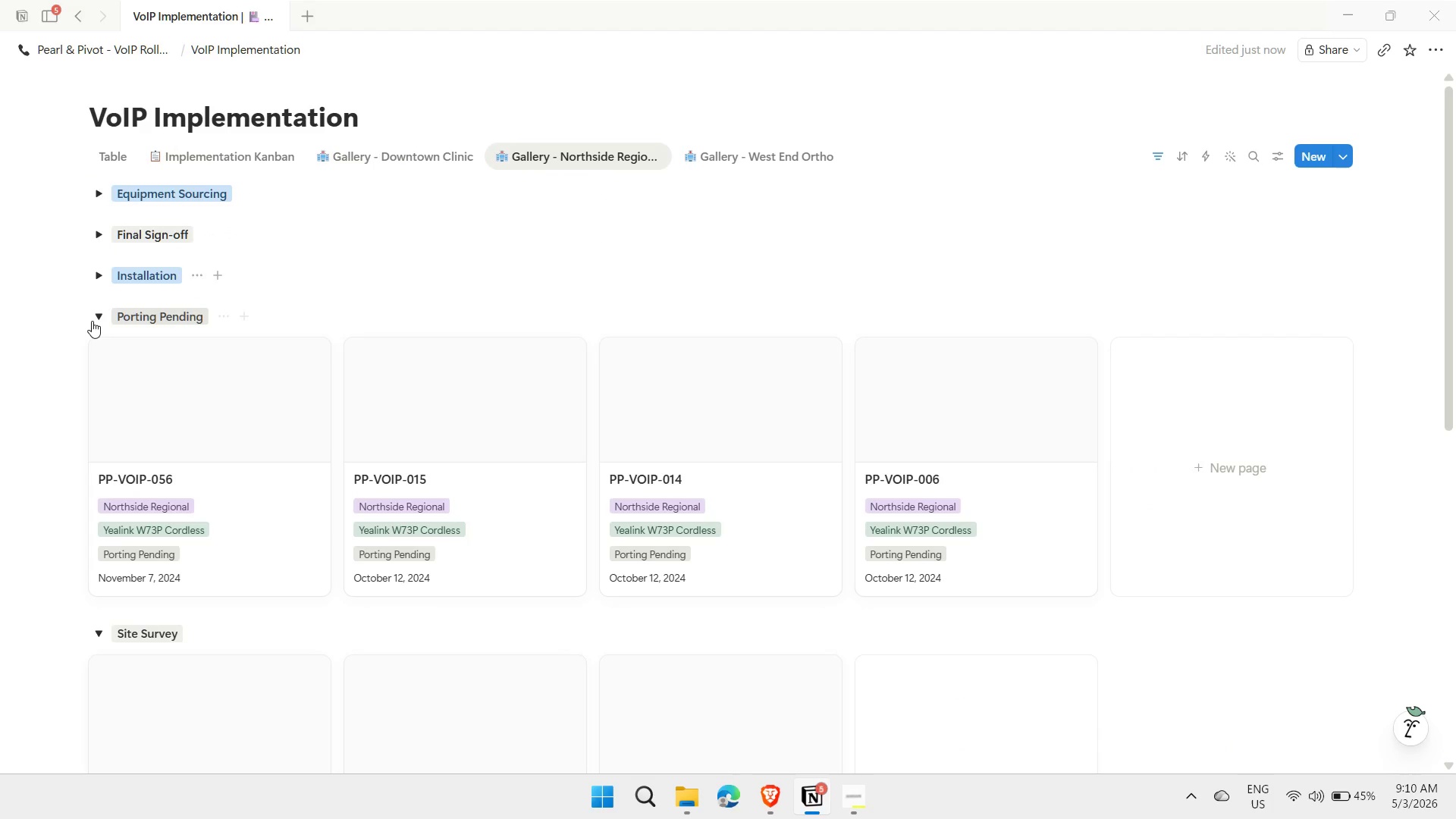 
left_click([92, 321])
 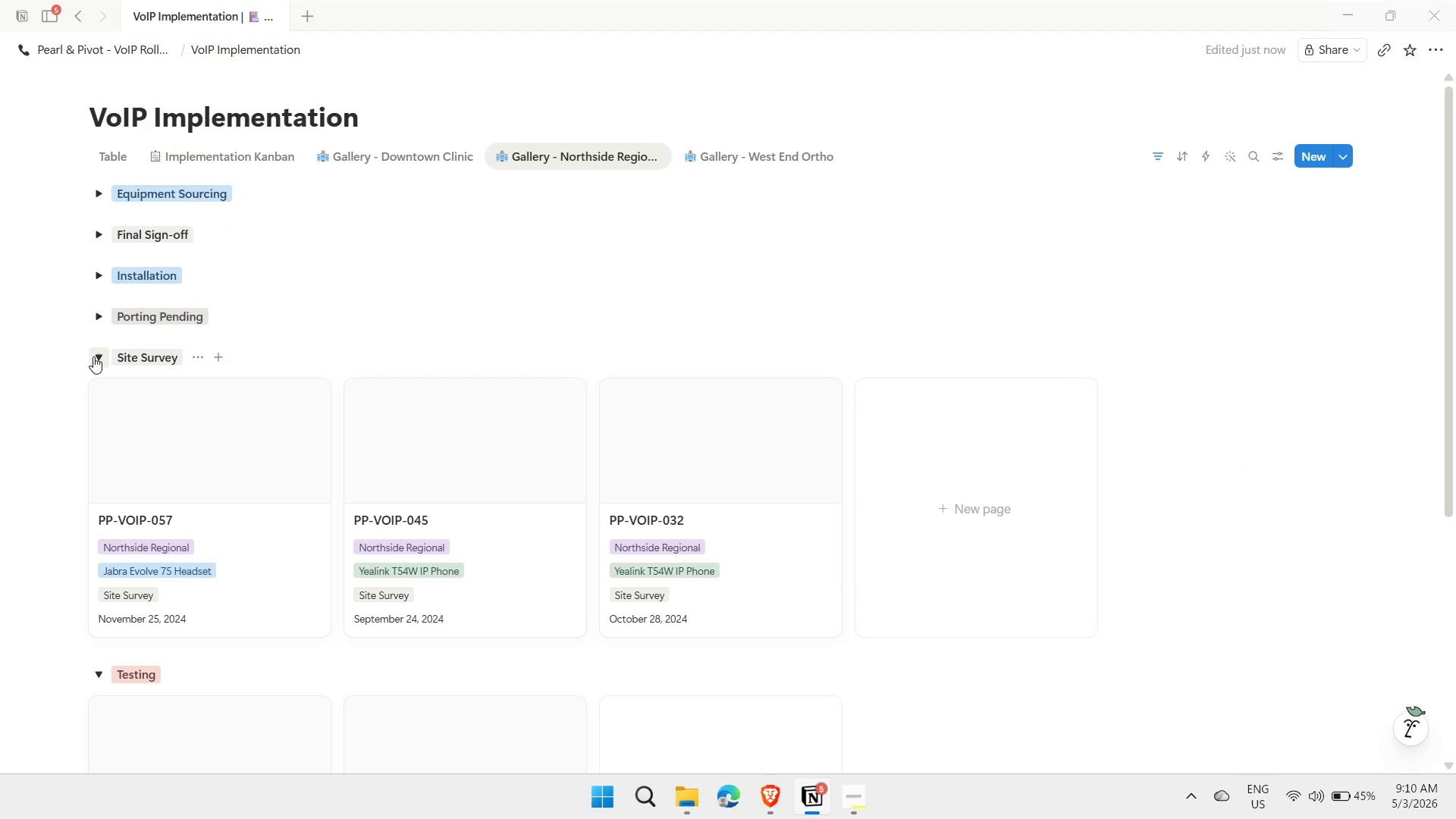 
left_click([93, 356])
 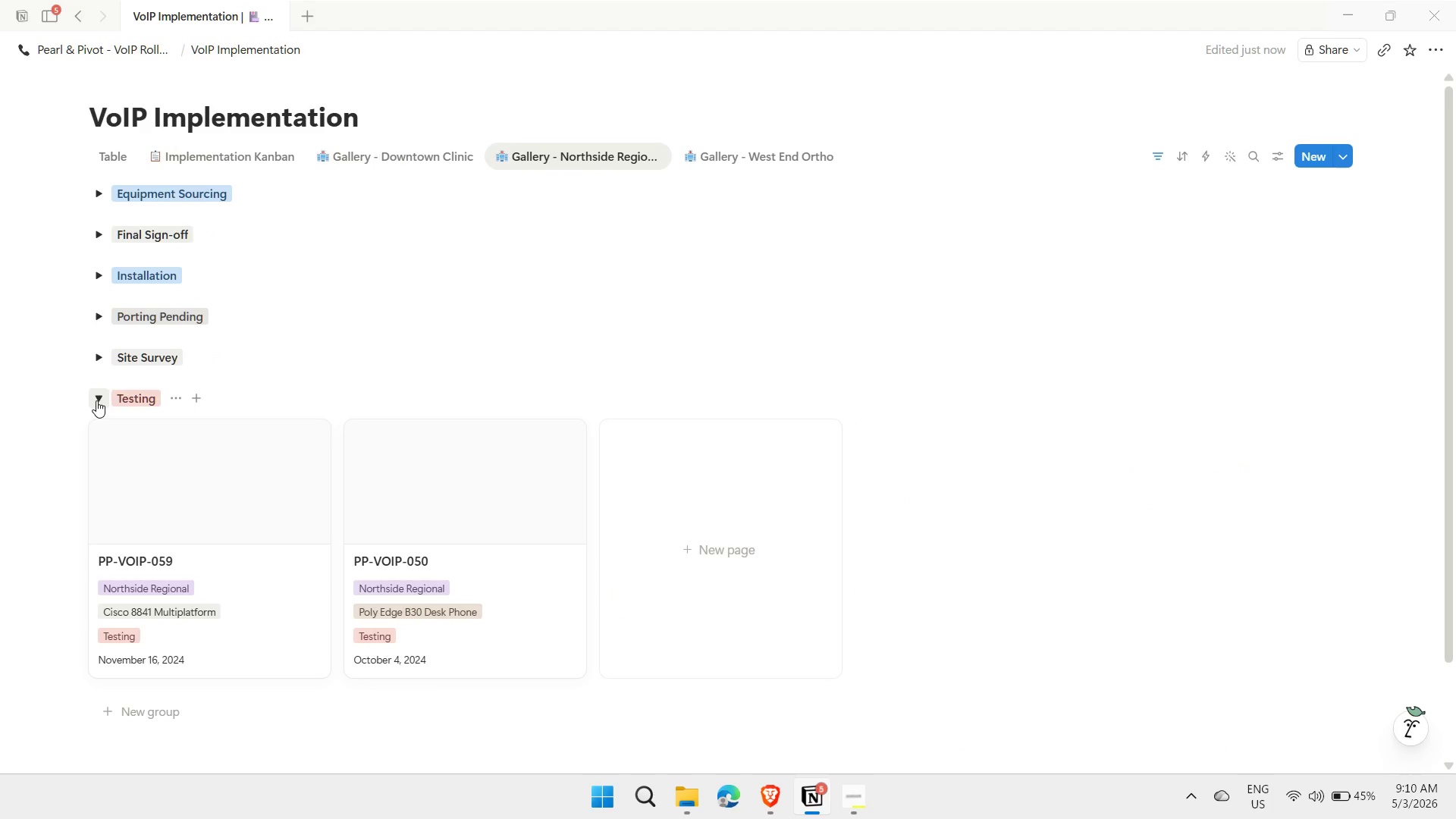 
left_click([96, 400])
 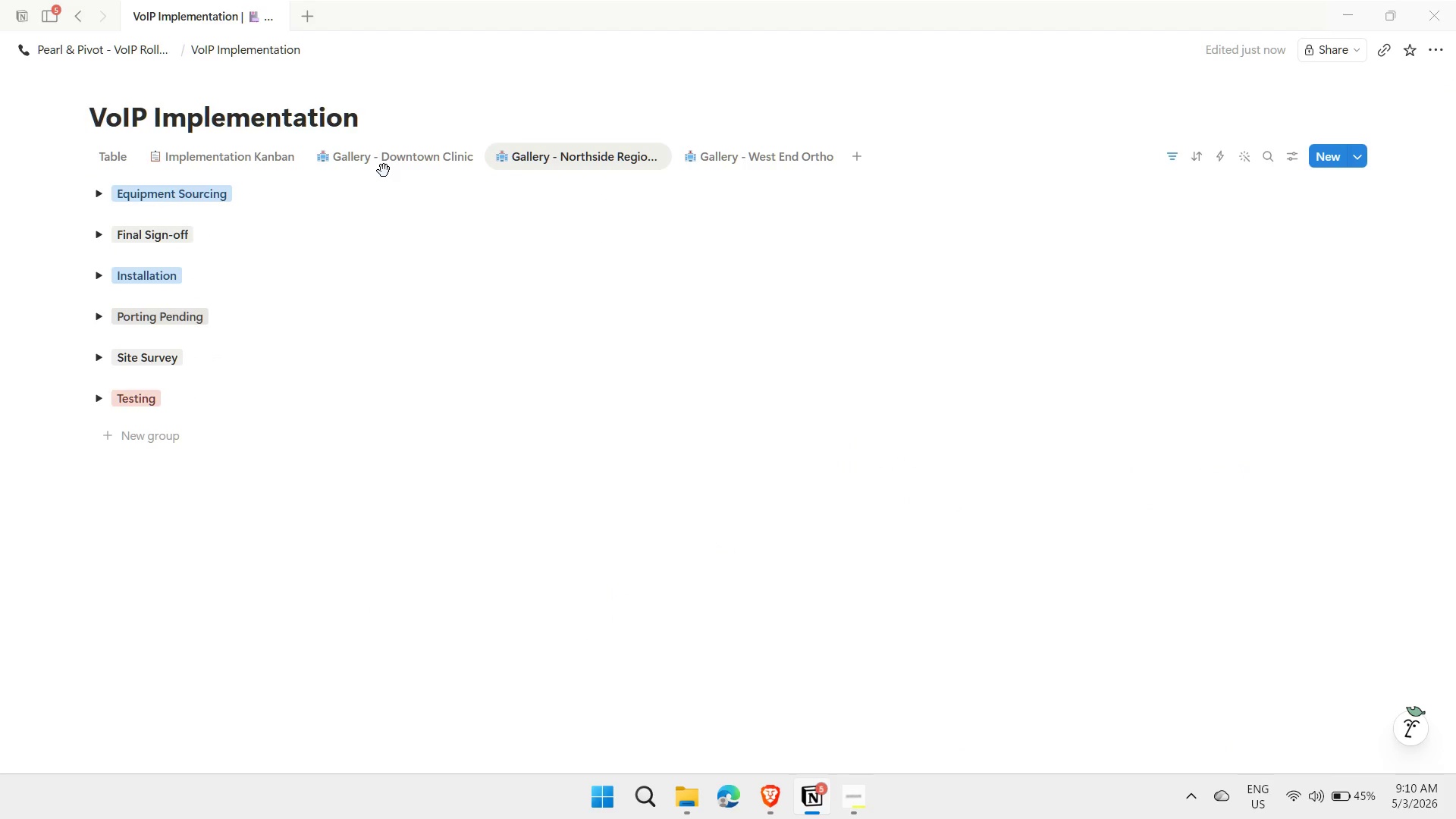 
left_click([404, 158])
 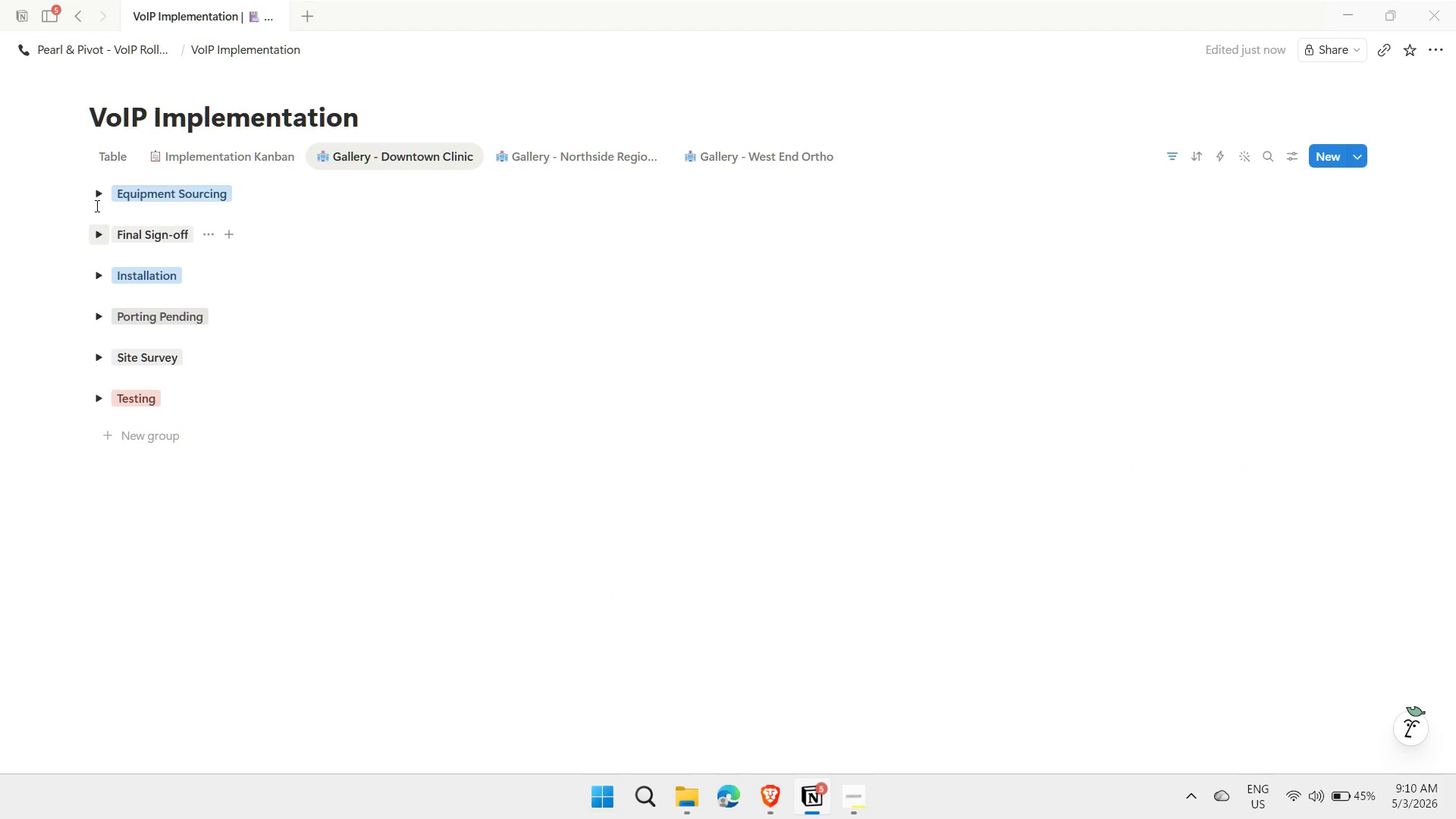 
left_click([103, 190])
 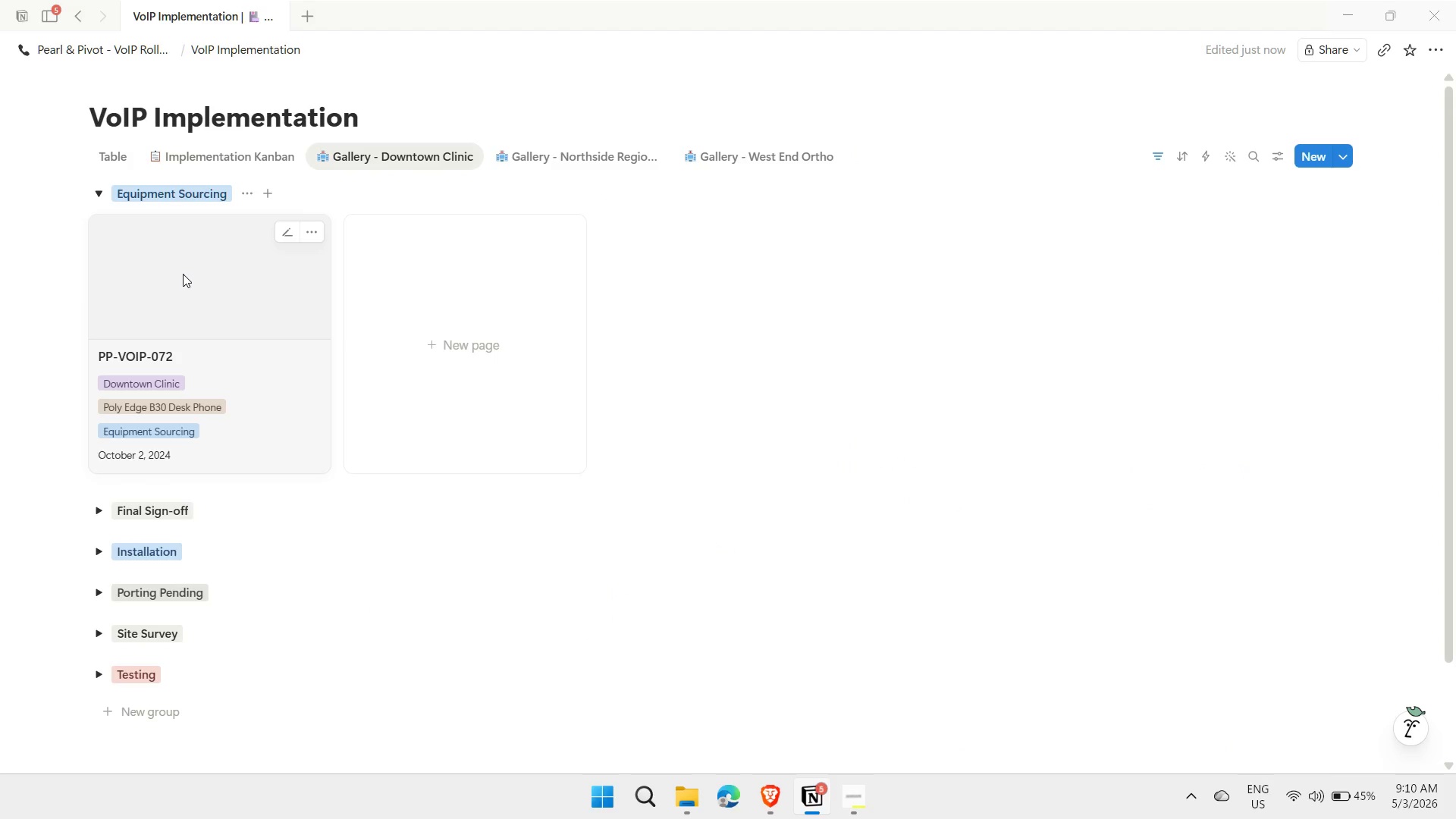 
right_click([183, 274])
 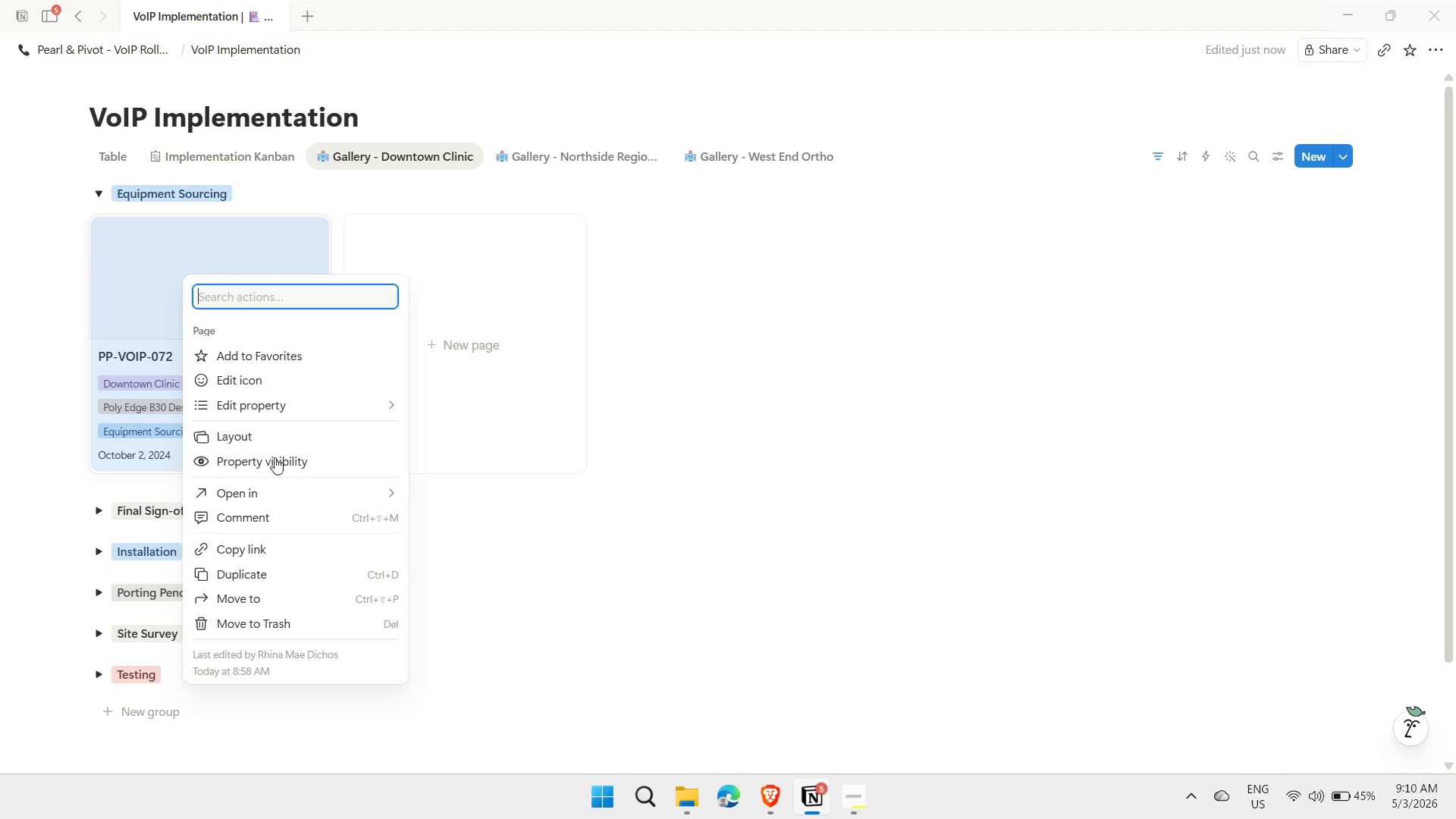 
left_click([266, 434])
 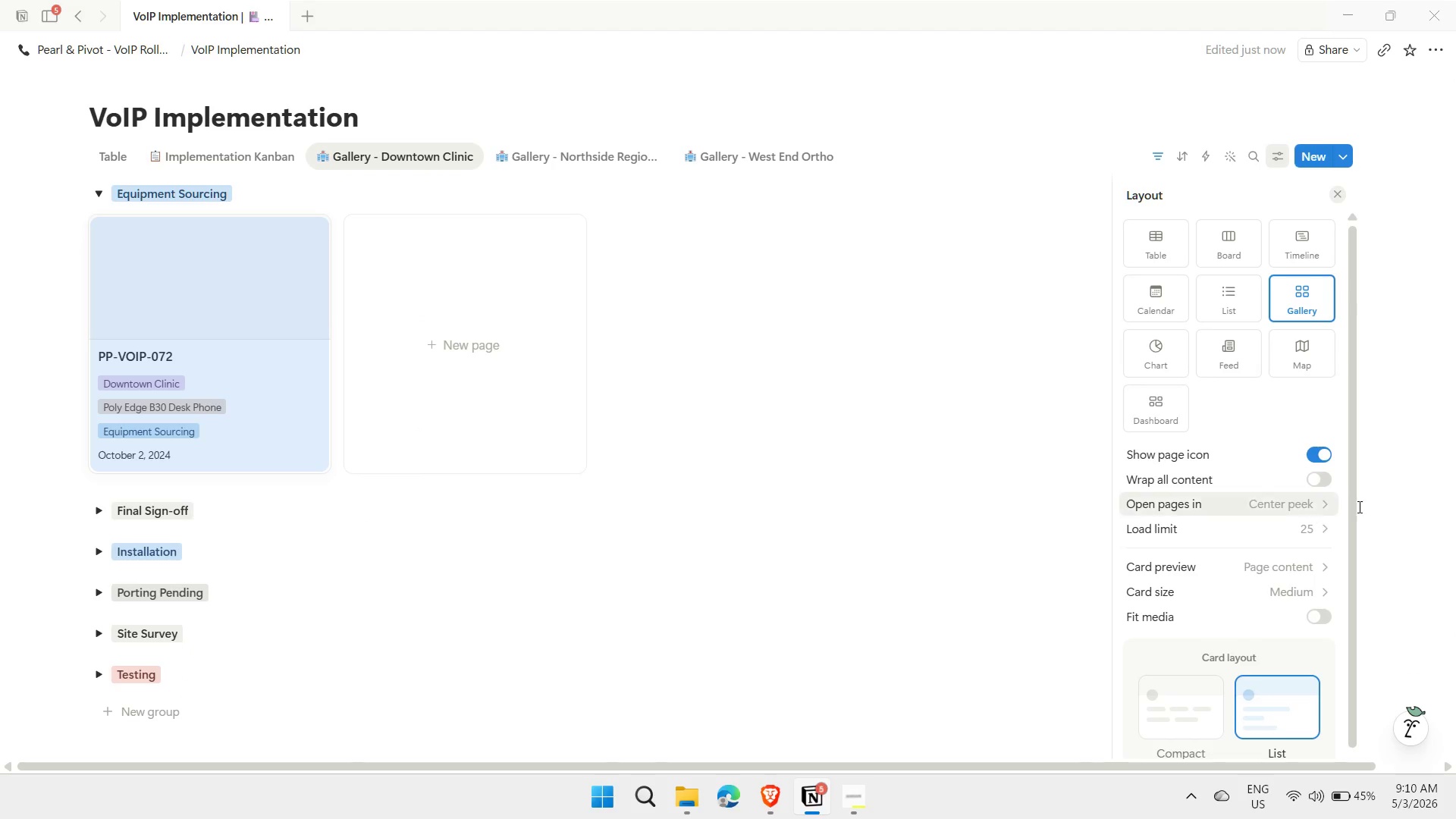 
left_click([1179, 739])
 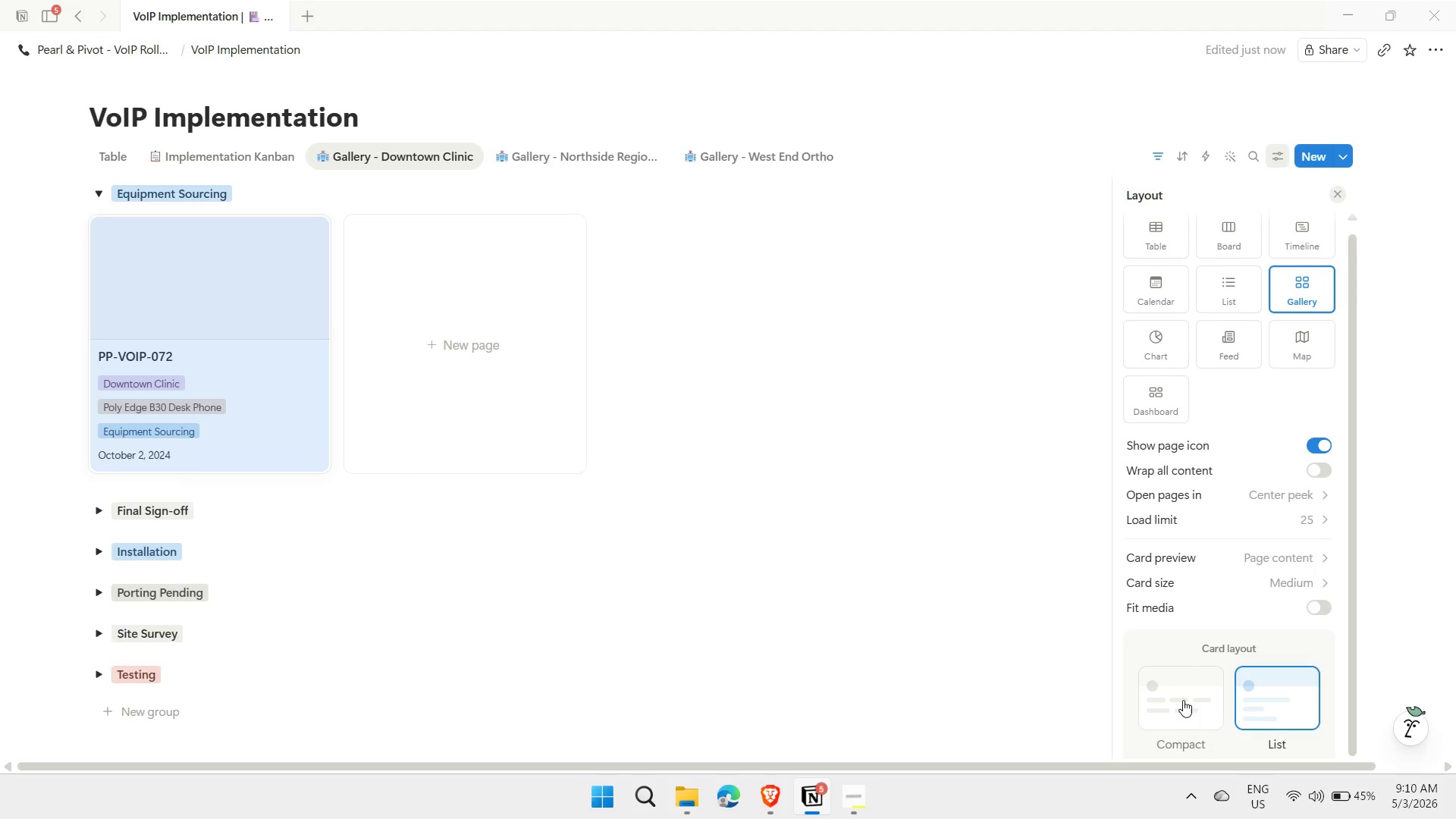 
scroll: coordinate [1272, 565], scroll_direction: down, amount: 2.0
 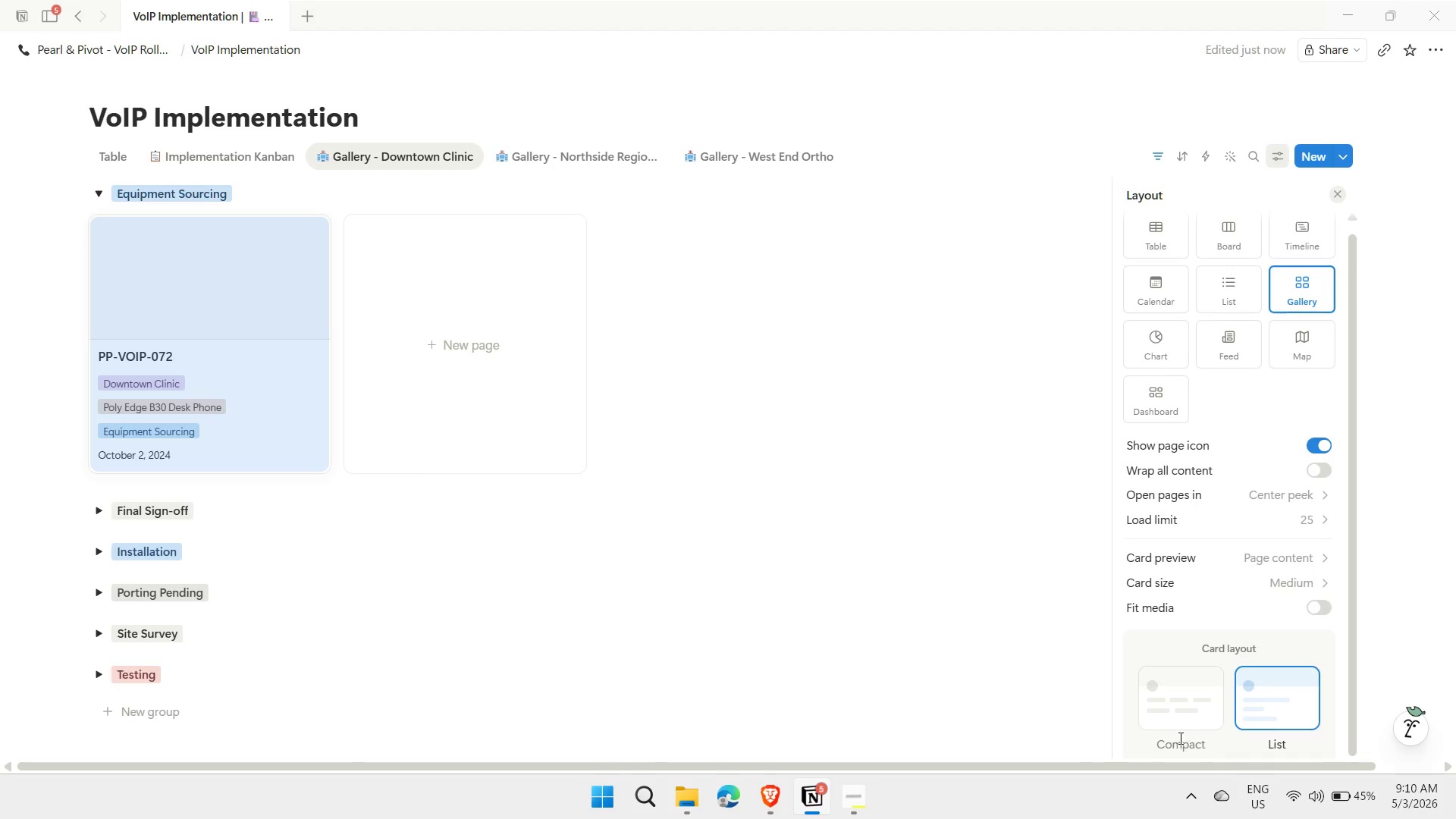 
double_click([1183, 699])
 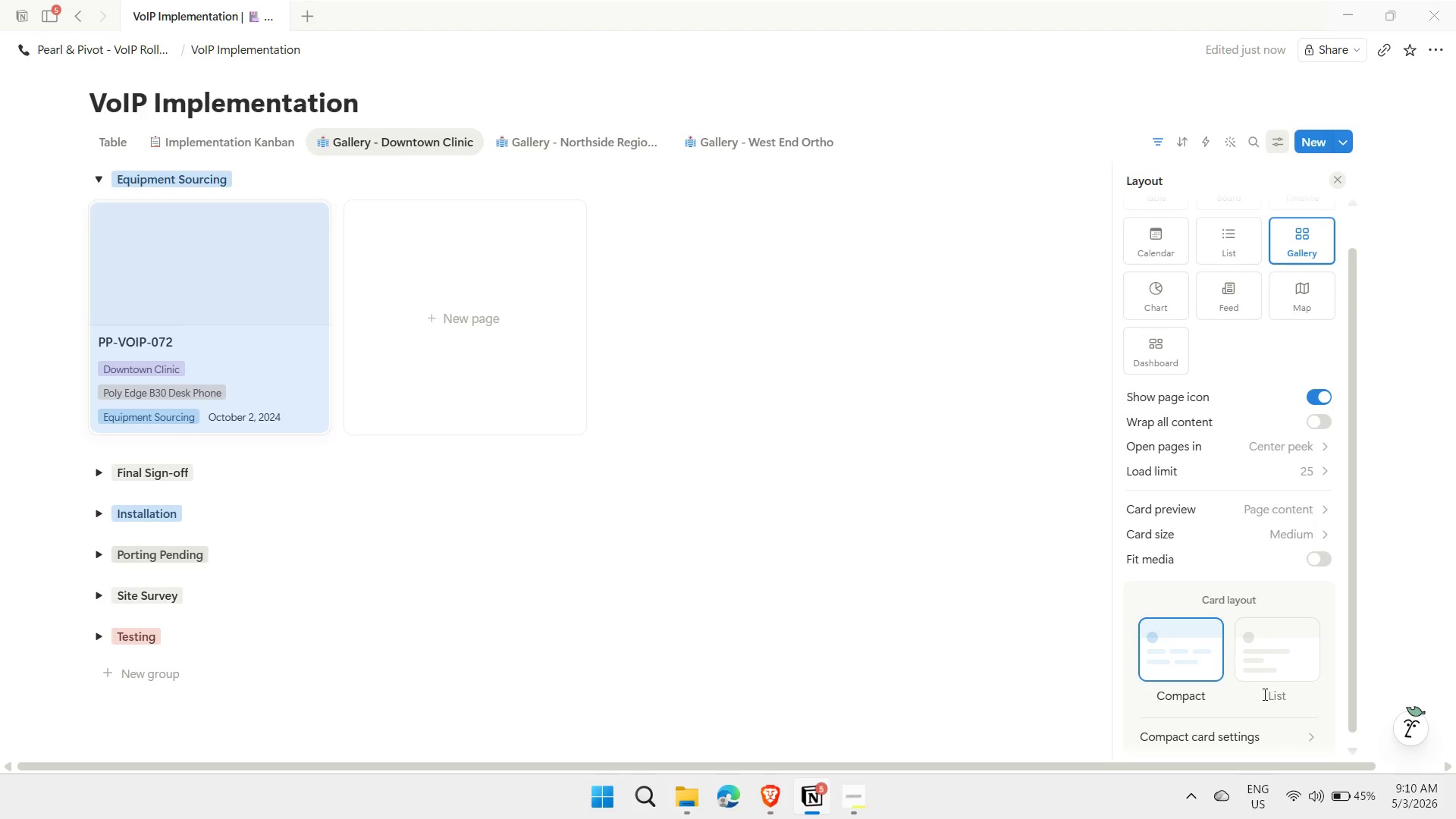 
left_click([1278, 659])
 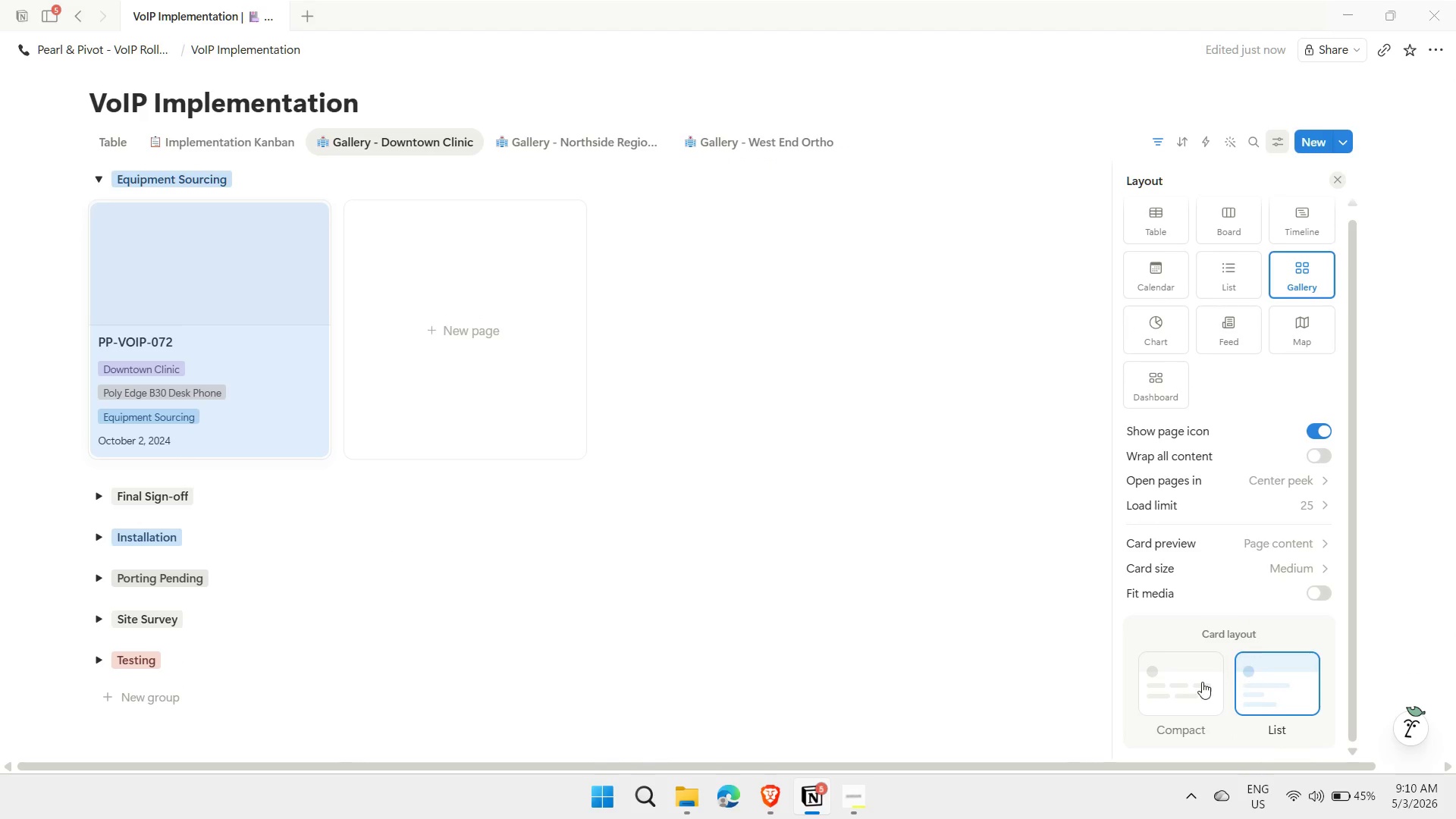 
left_click([1201, 682])
 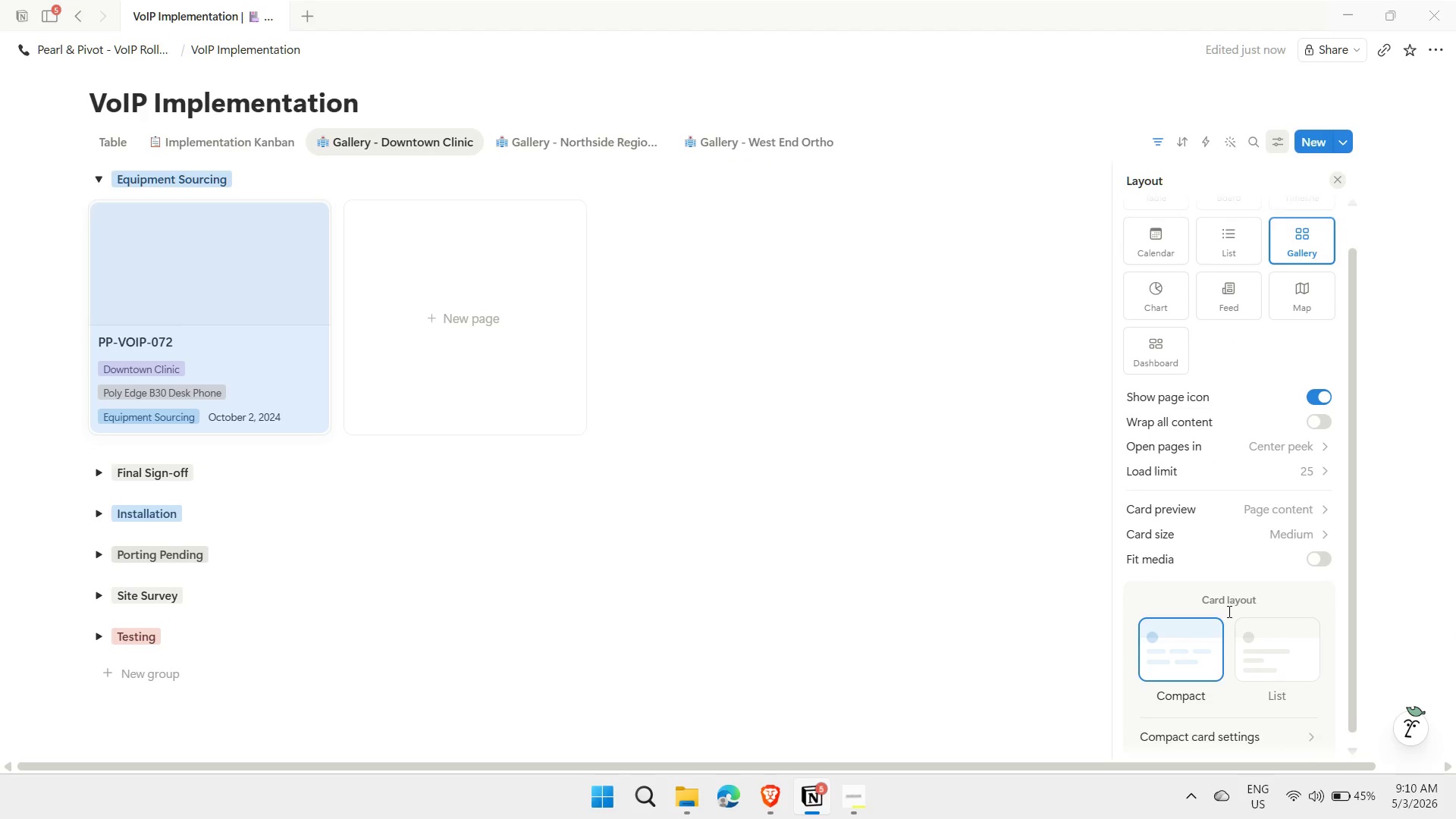 
scroll: coordinate [1230, 604], scroll_direction: down, amount: 1.0
 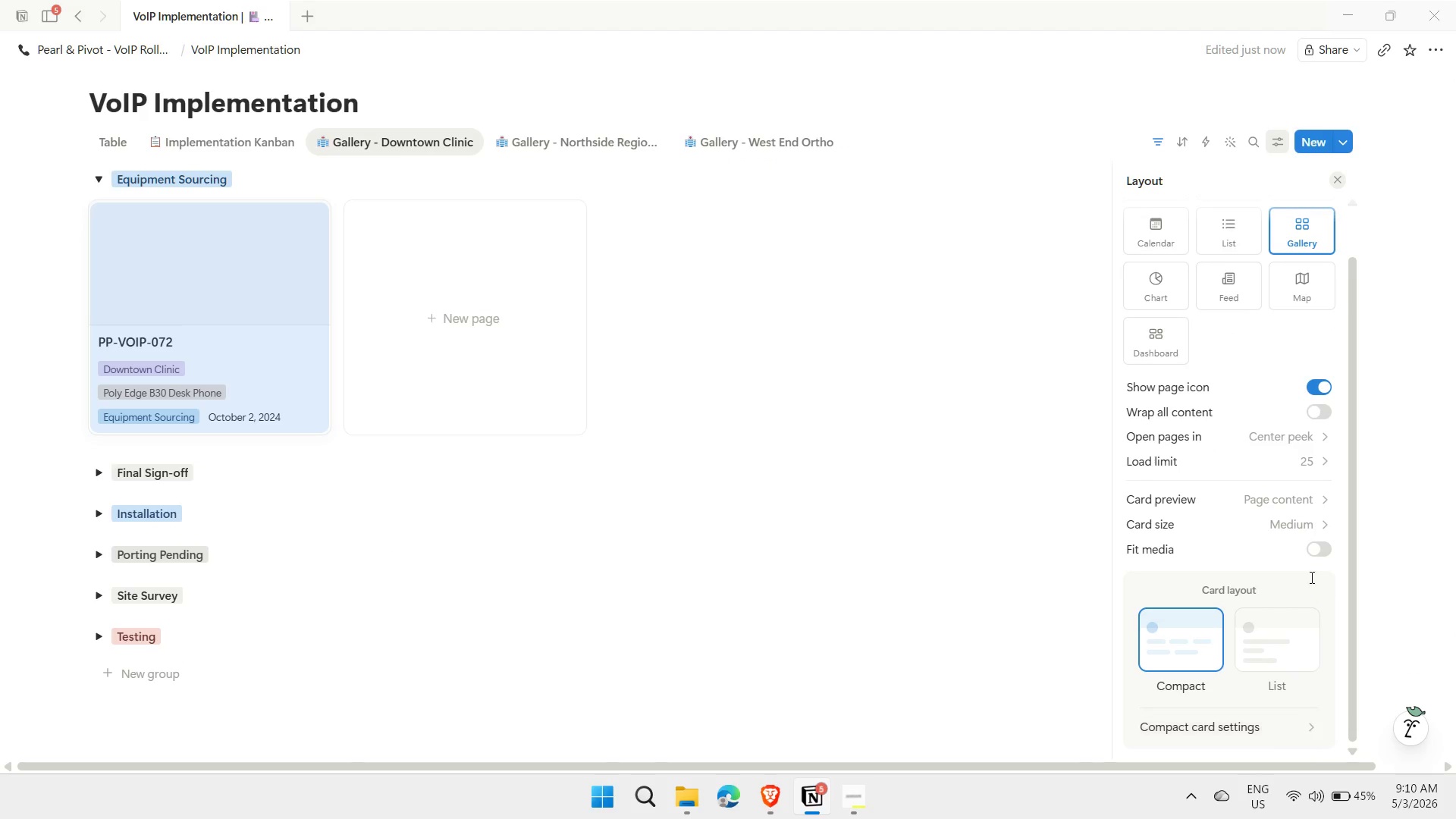 
left_click([1291, 524])
 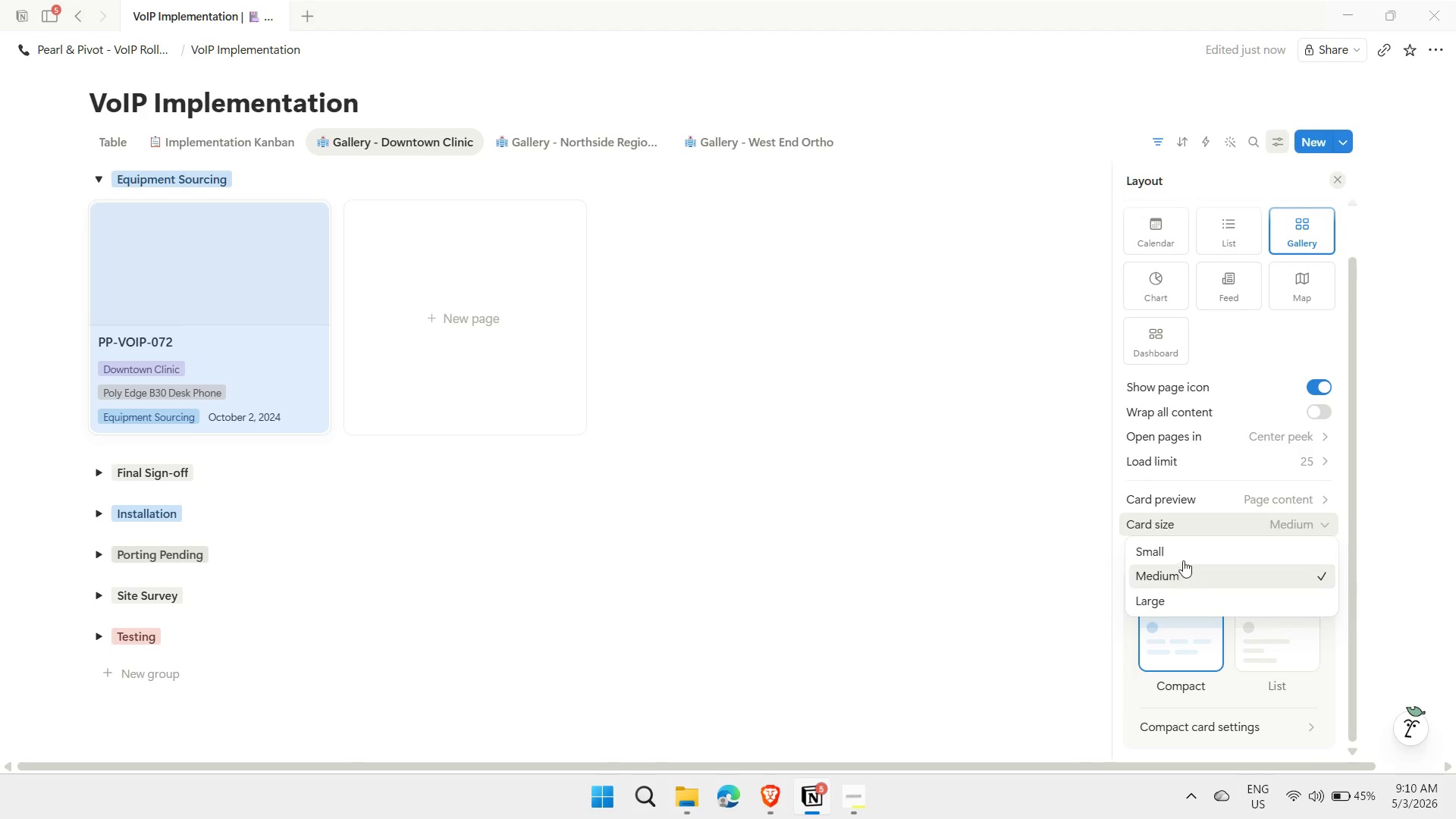 
left_click([1183, 548])
 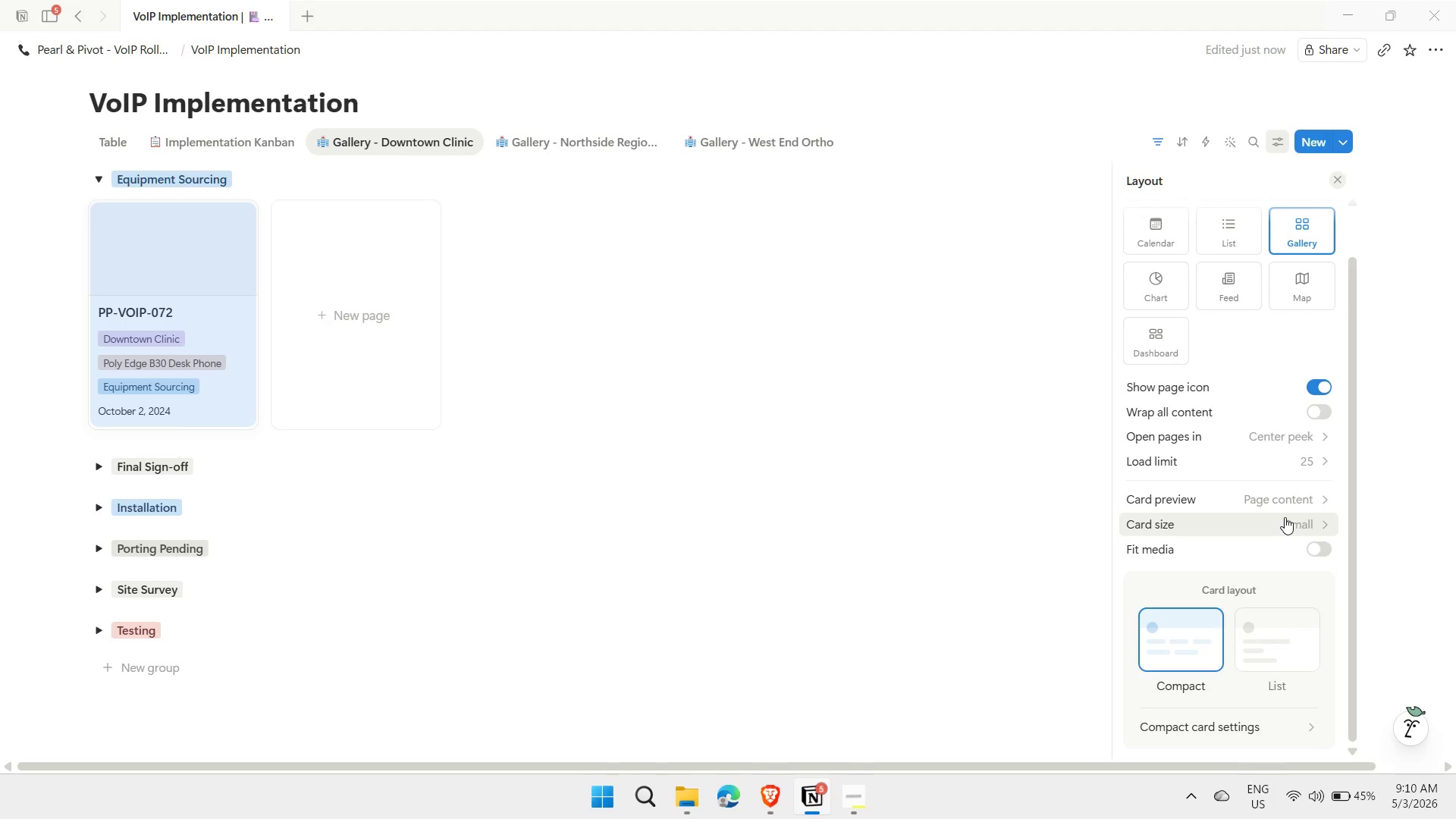 
left_click([1282, 504])
 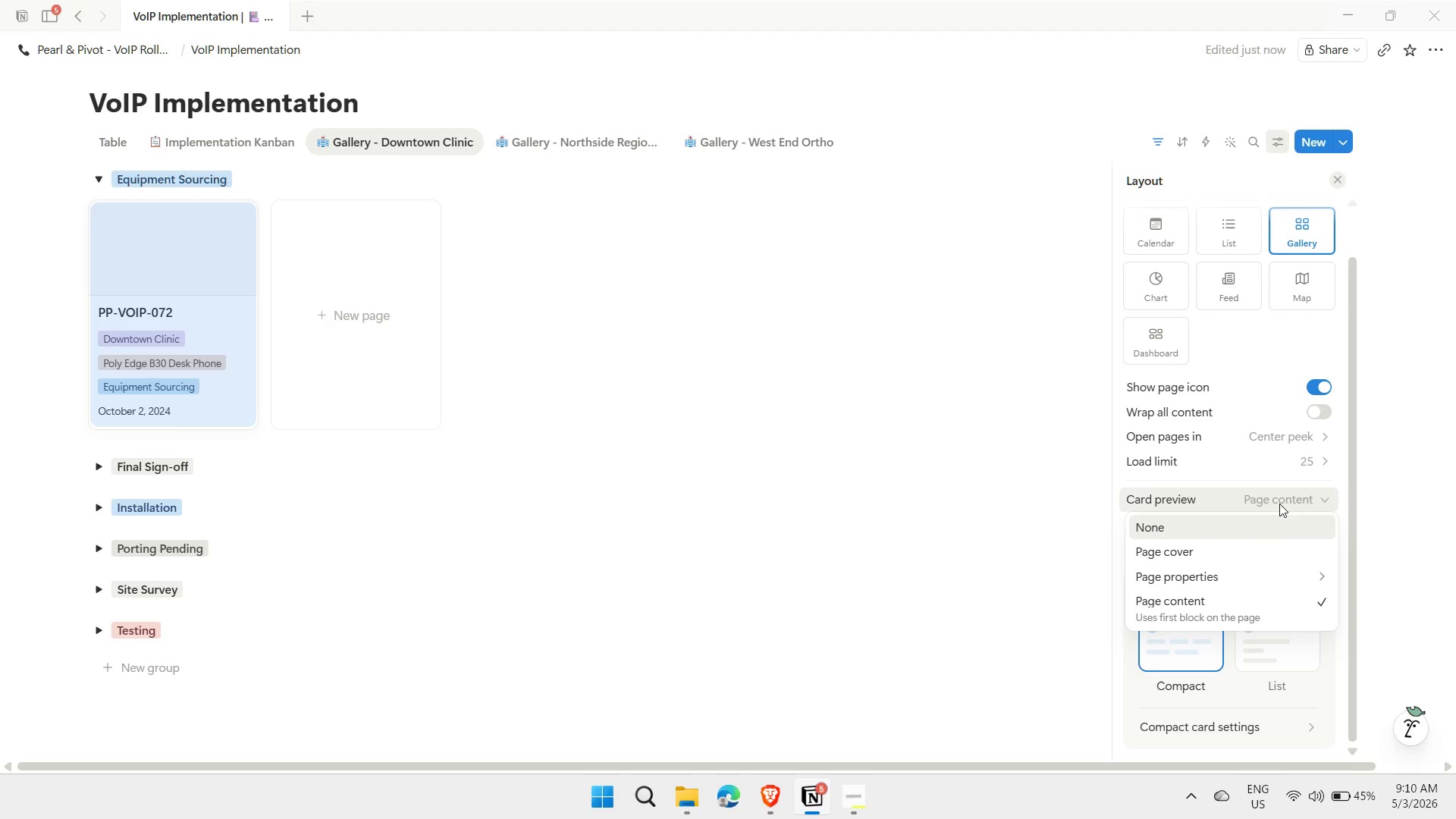 
mouse_move([1258, 582])
 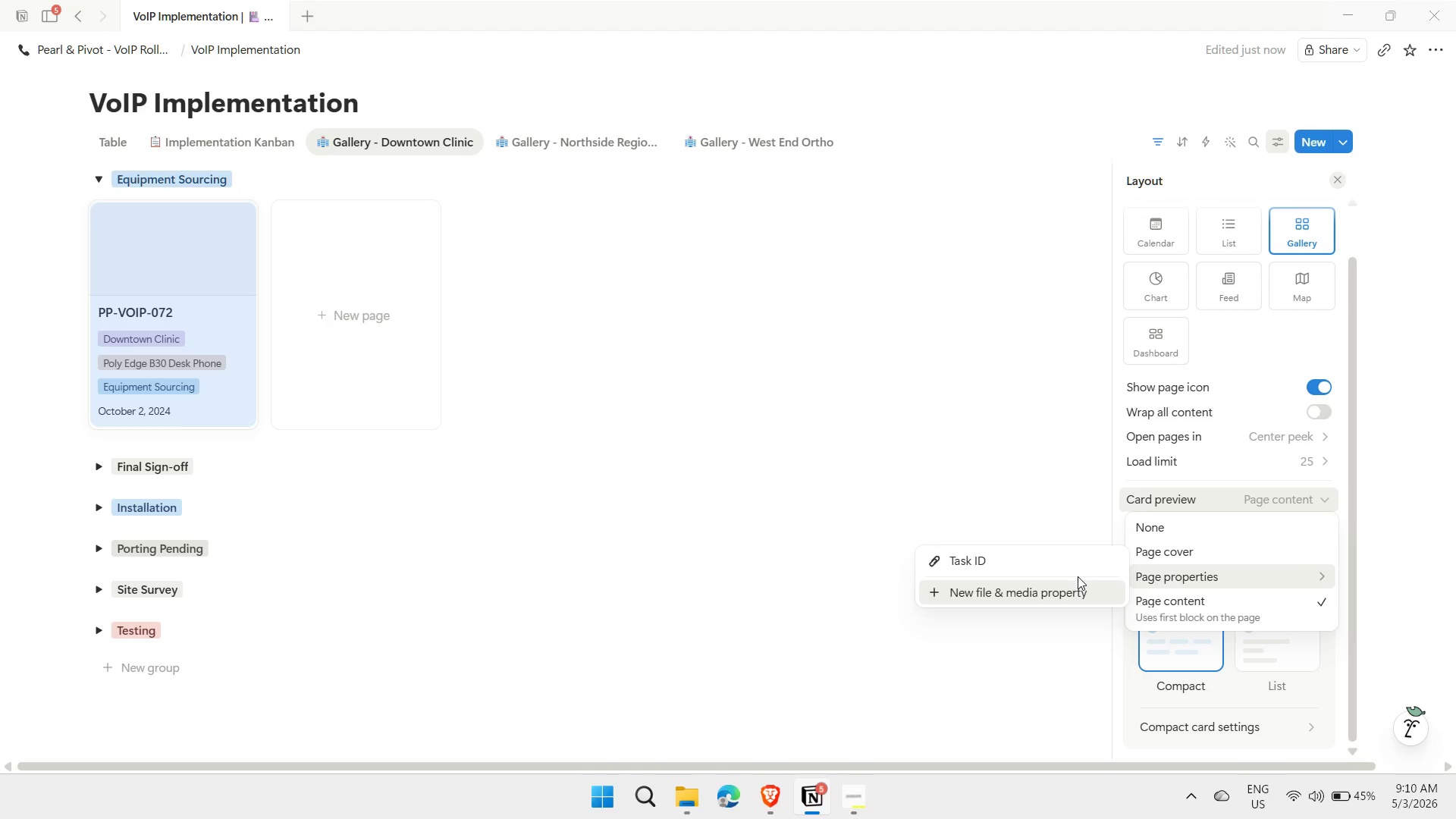 
left_click([1044, 560])
 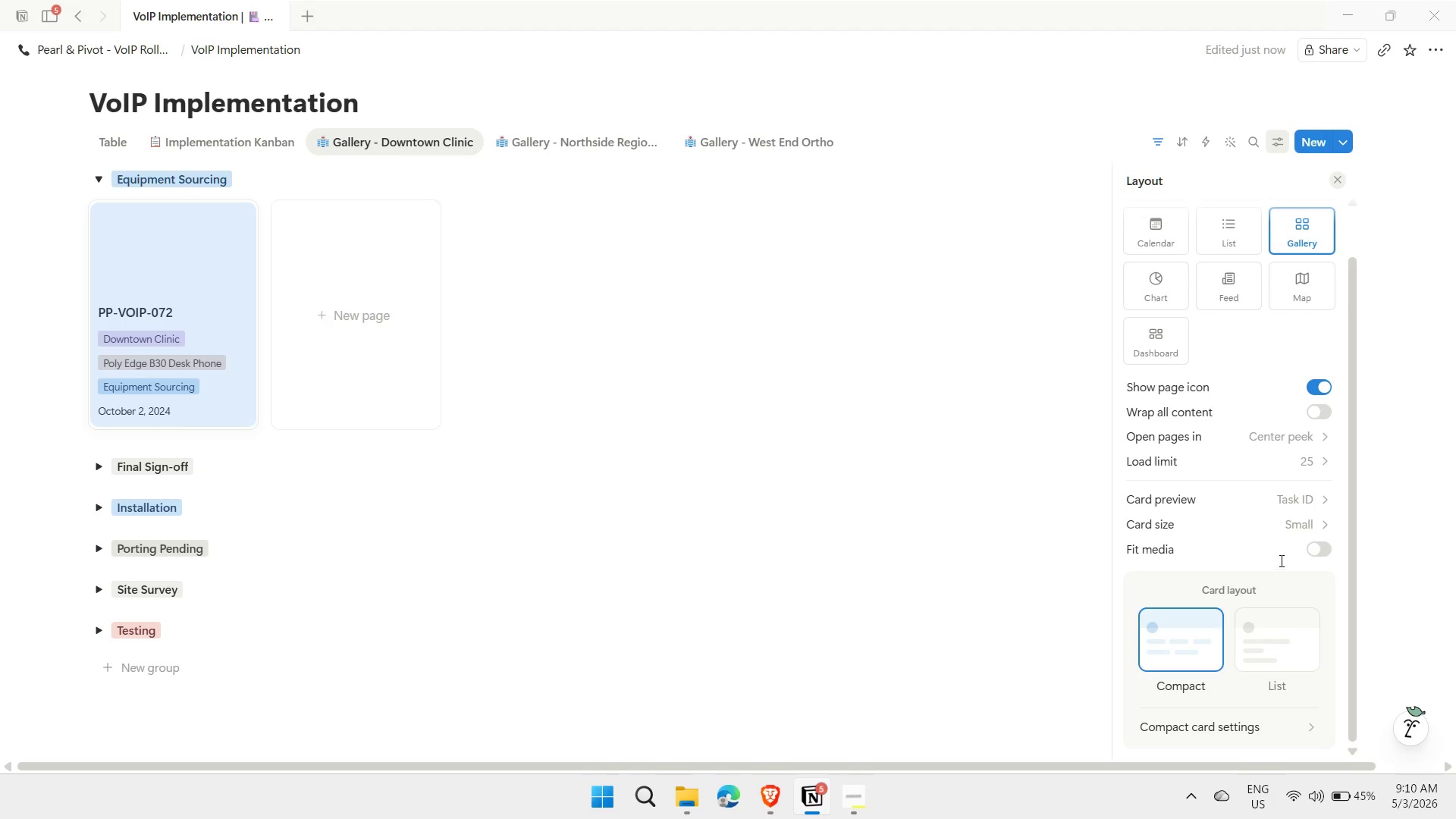 
left_click([1314, 498])
 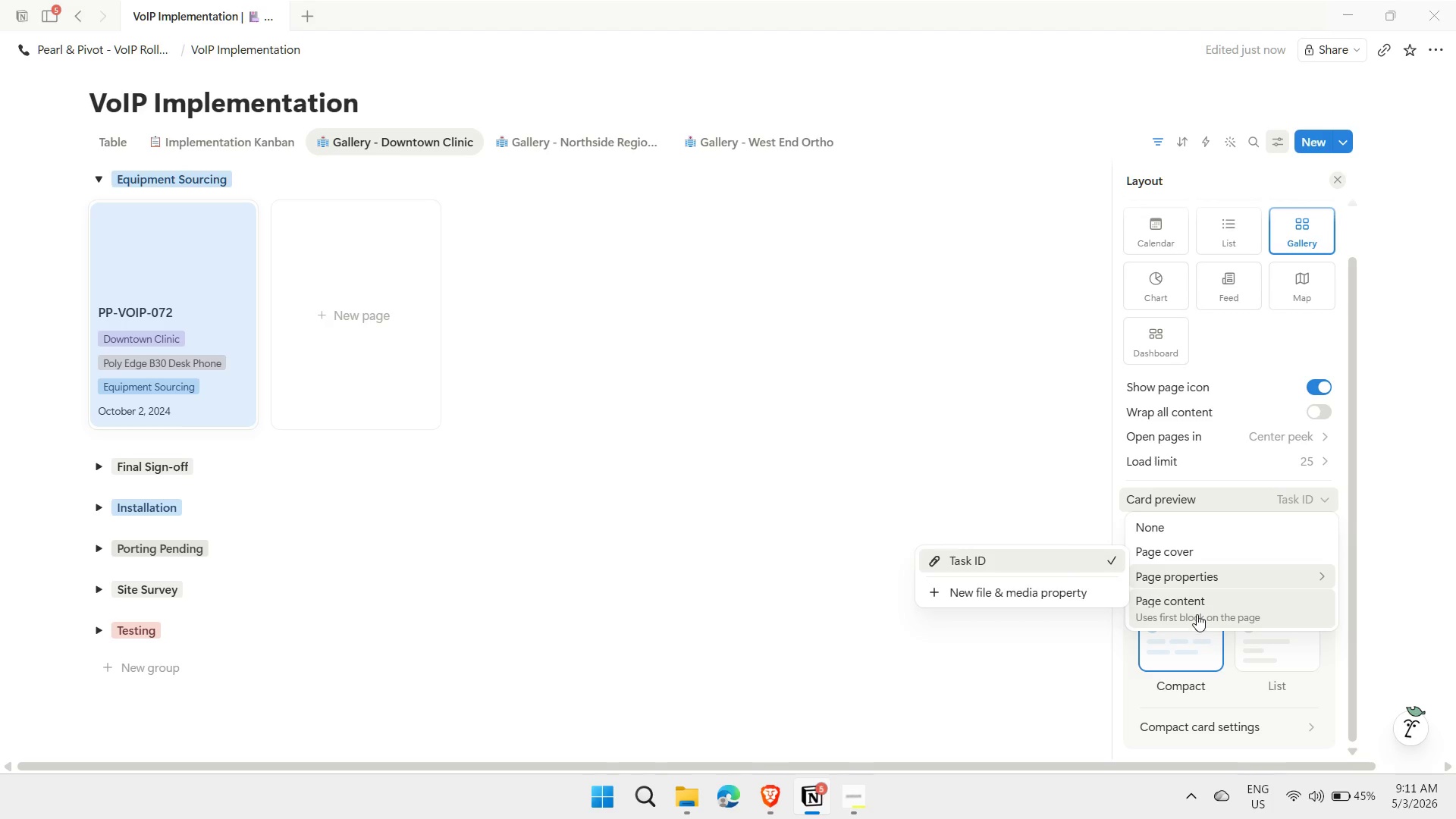 
left_click([1197, 614])
 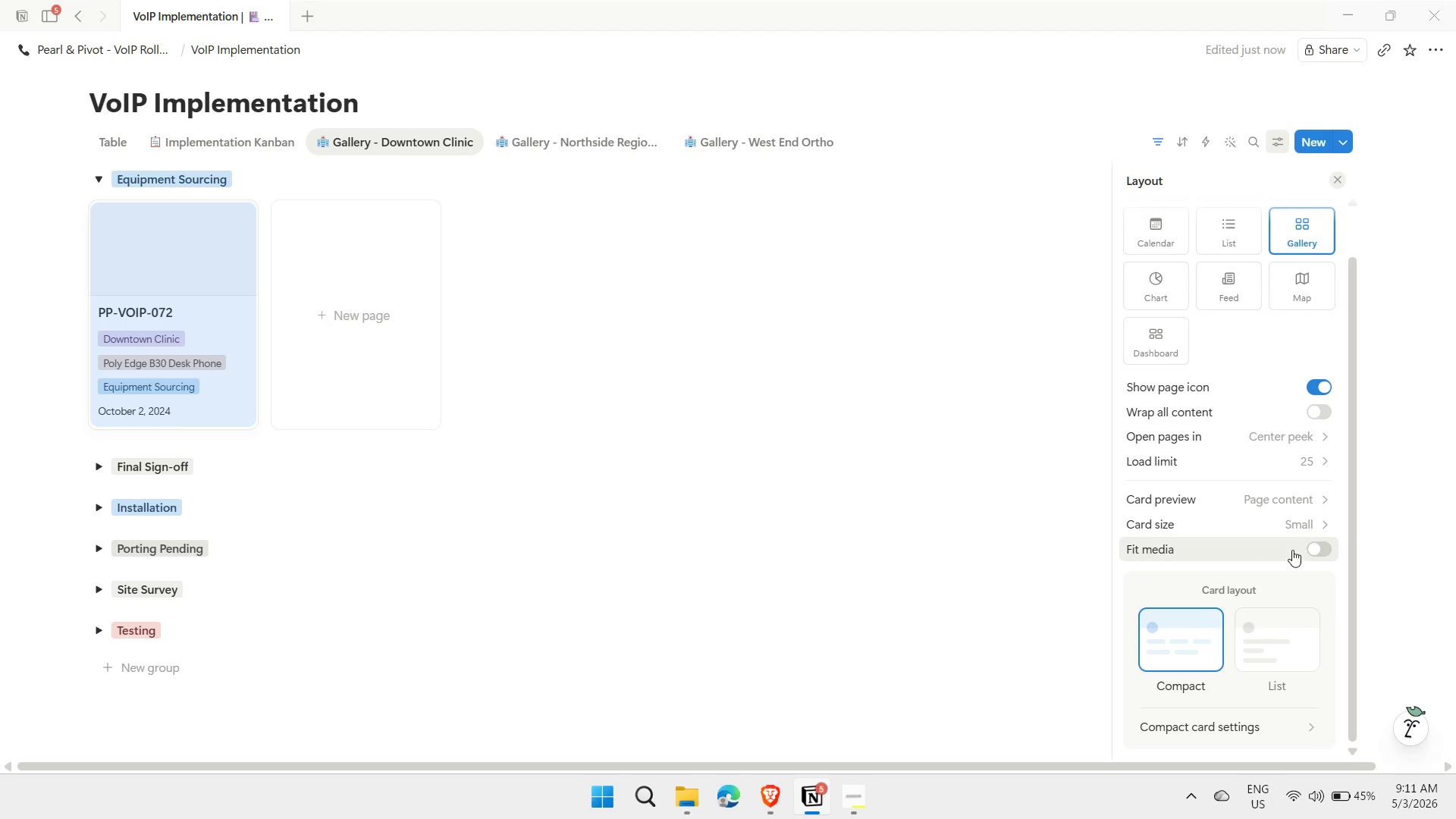 
left_click([1305, 526])
 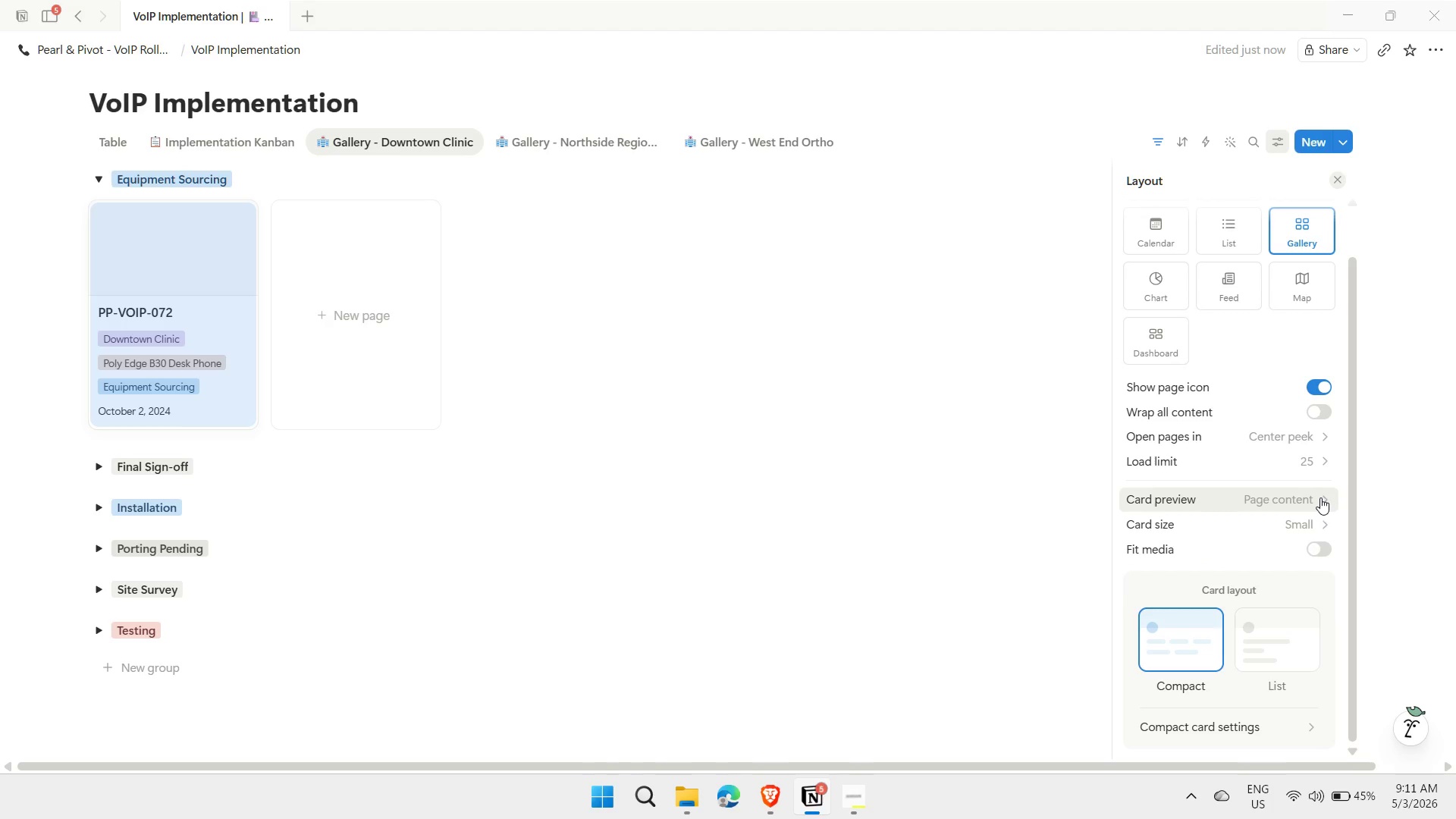 
double_click([1320, 497])
 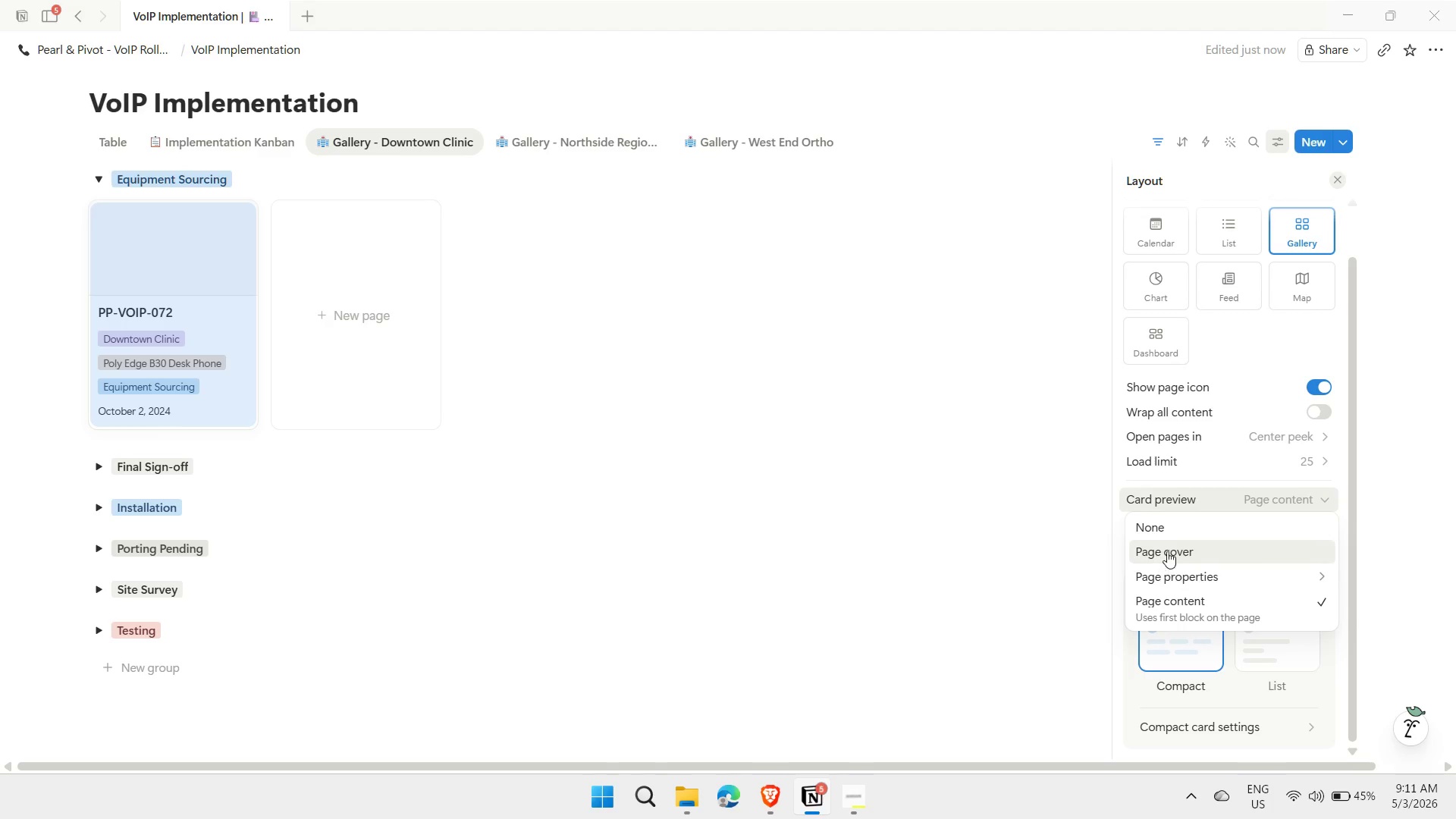 
left_click([1179, 529])
 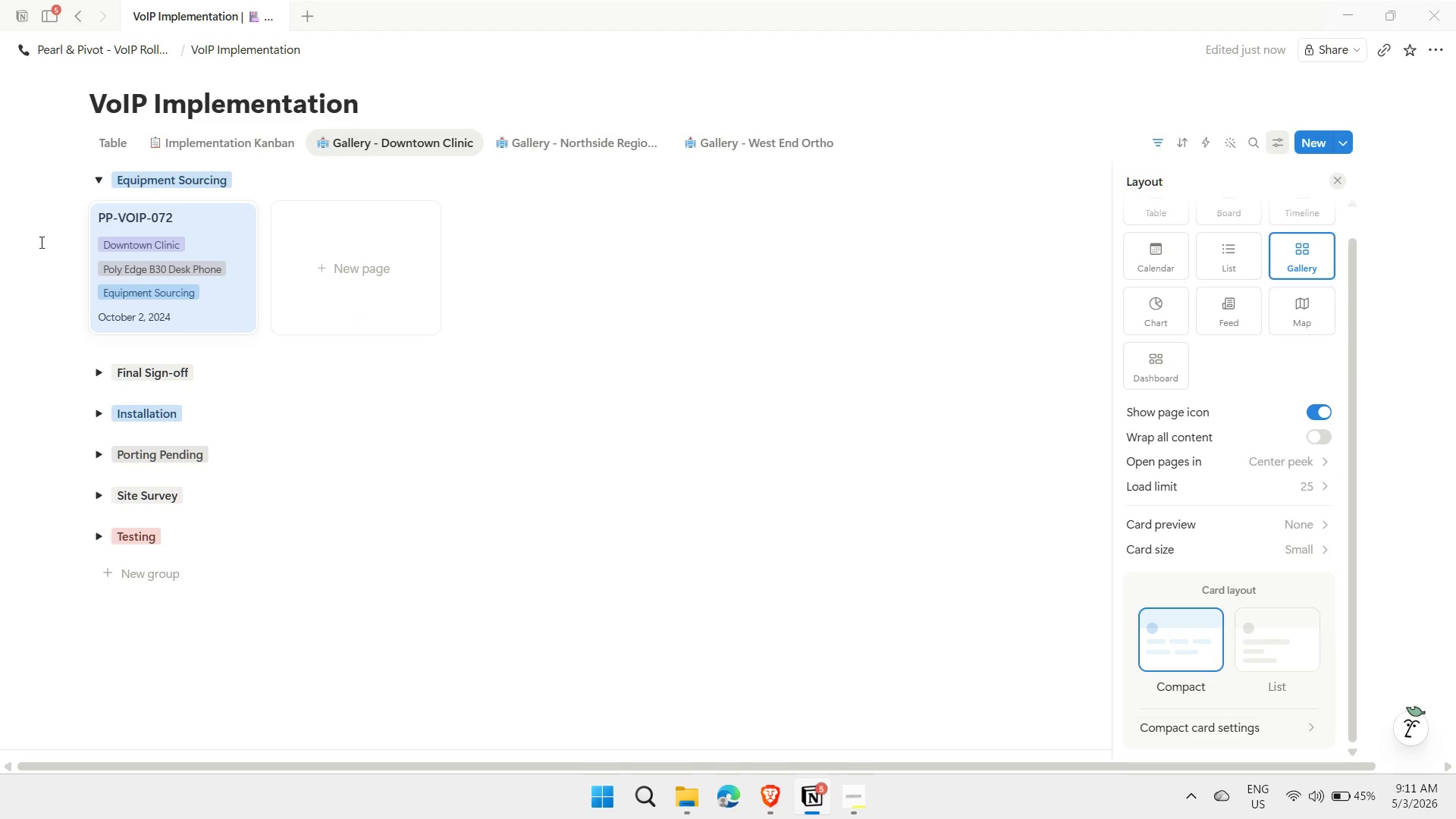 
left_click([103, 375])
 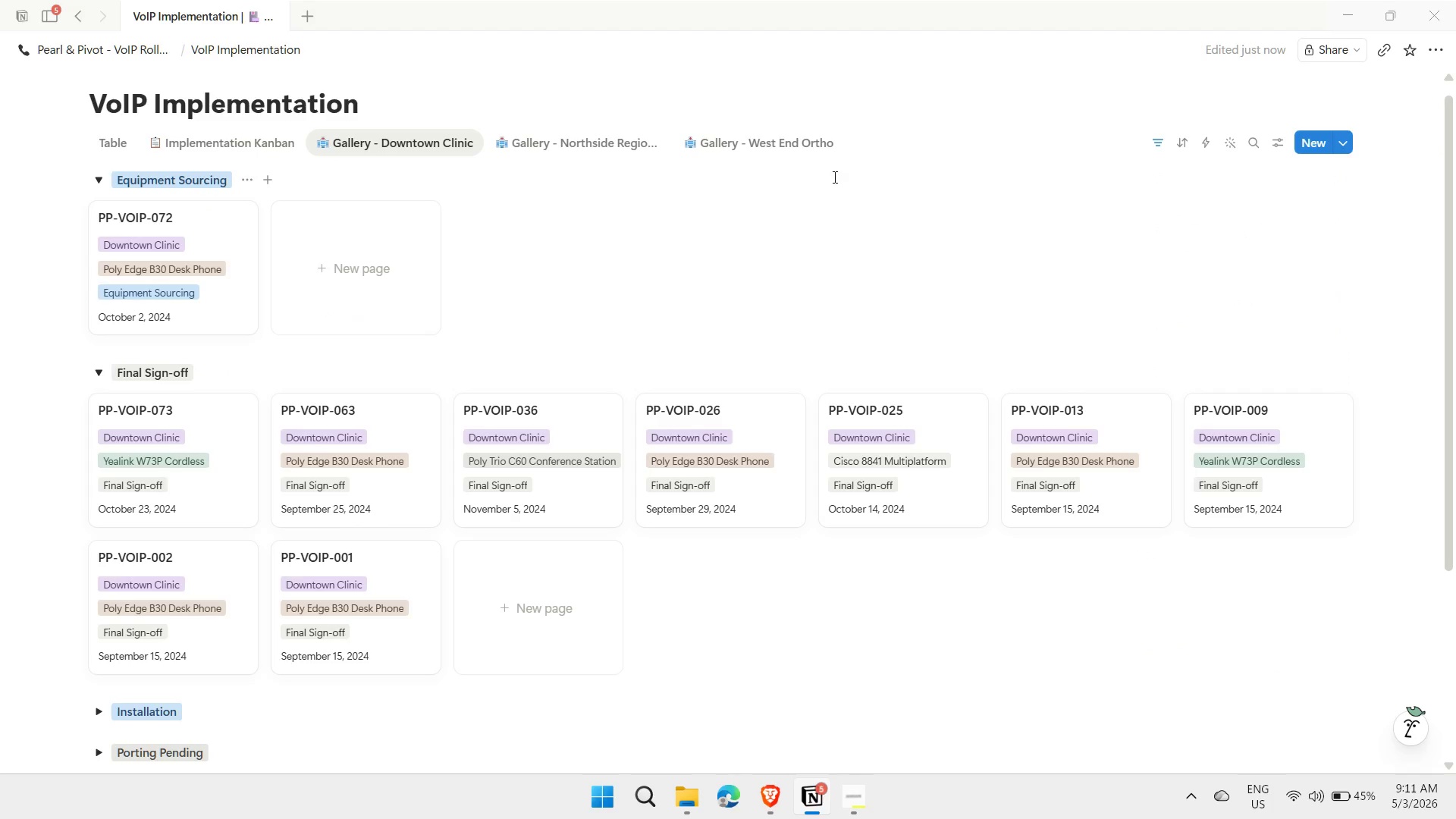 
wait(5.27)
 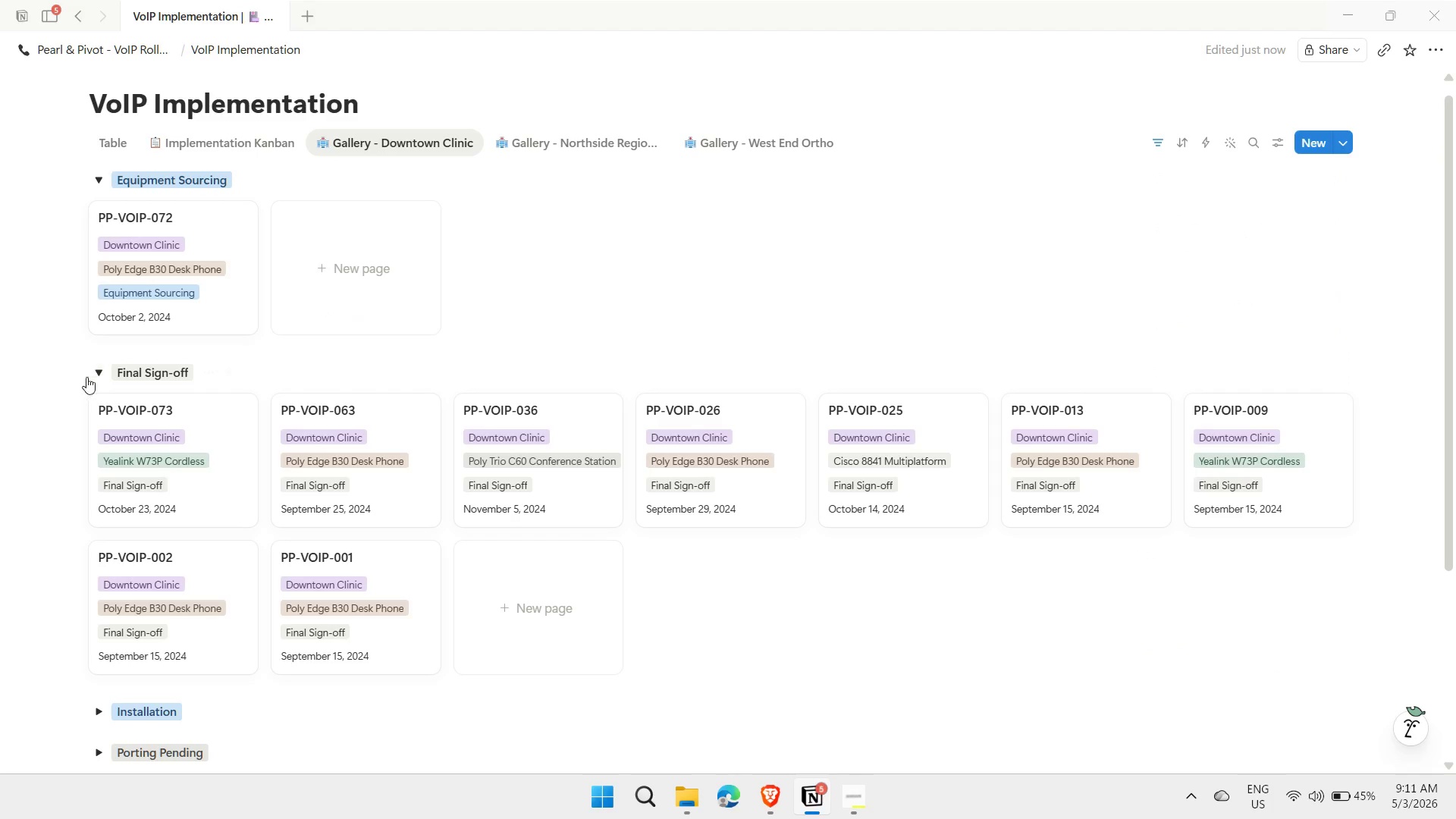 
left_click([214, 224])
 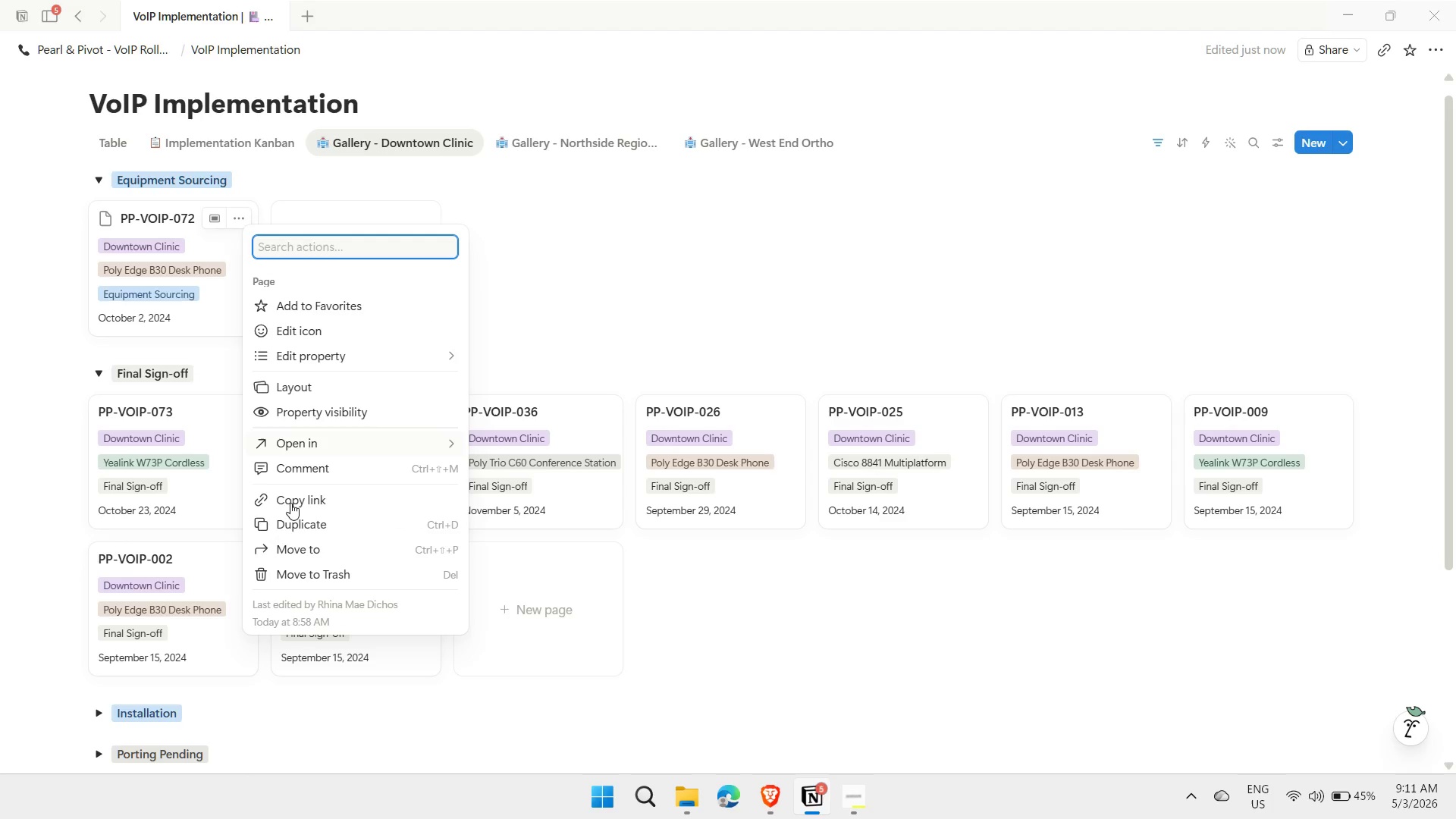 
left_click([333, 386])
 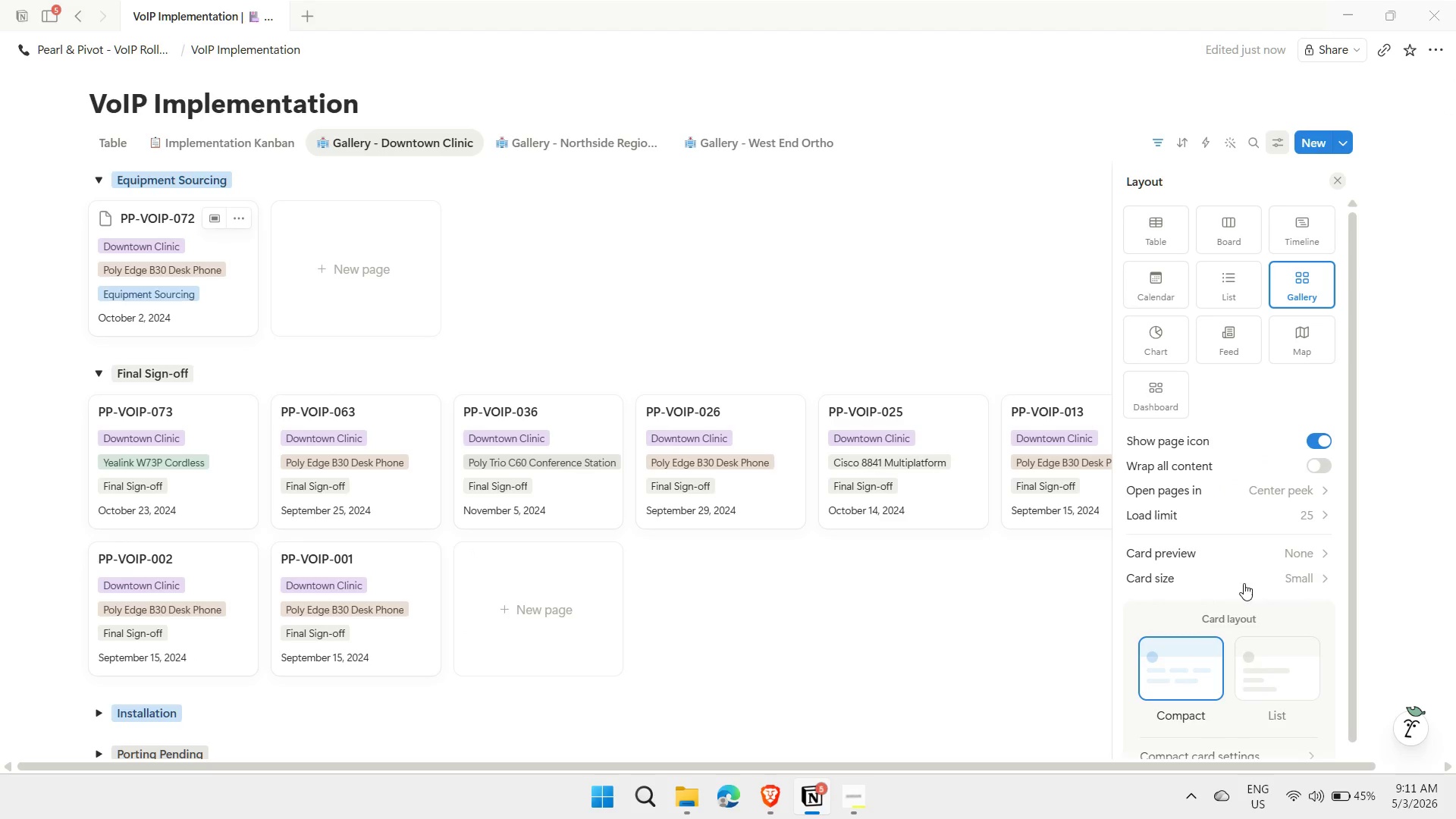 
scroll: coordinate [1255, 580], scroll_direction: down, amount: 3.0
 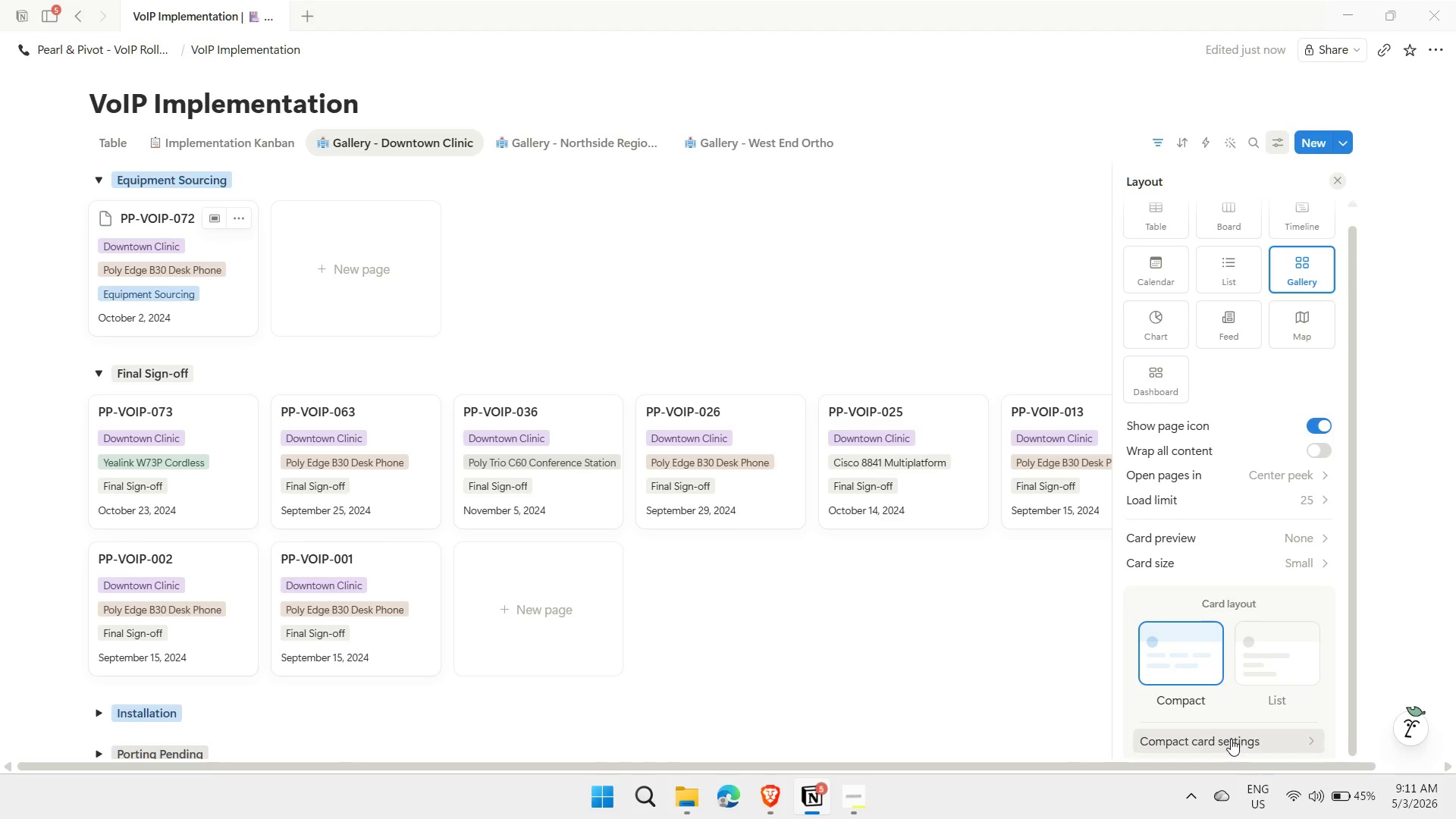 
left_click([1231, 739])
 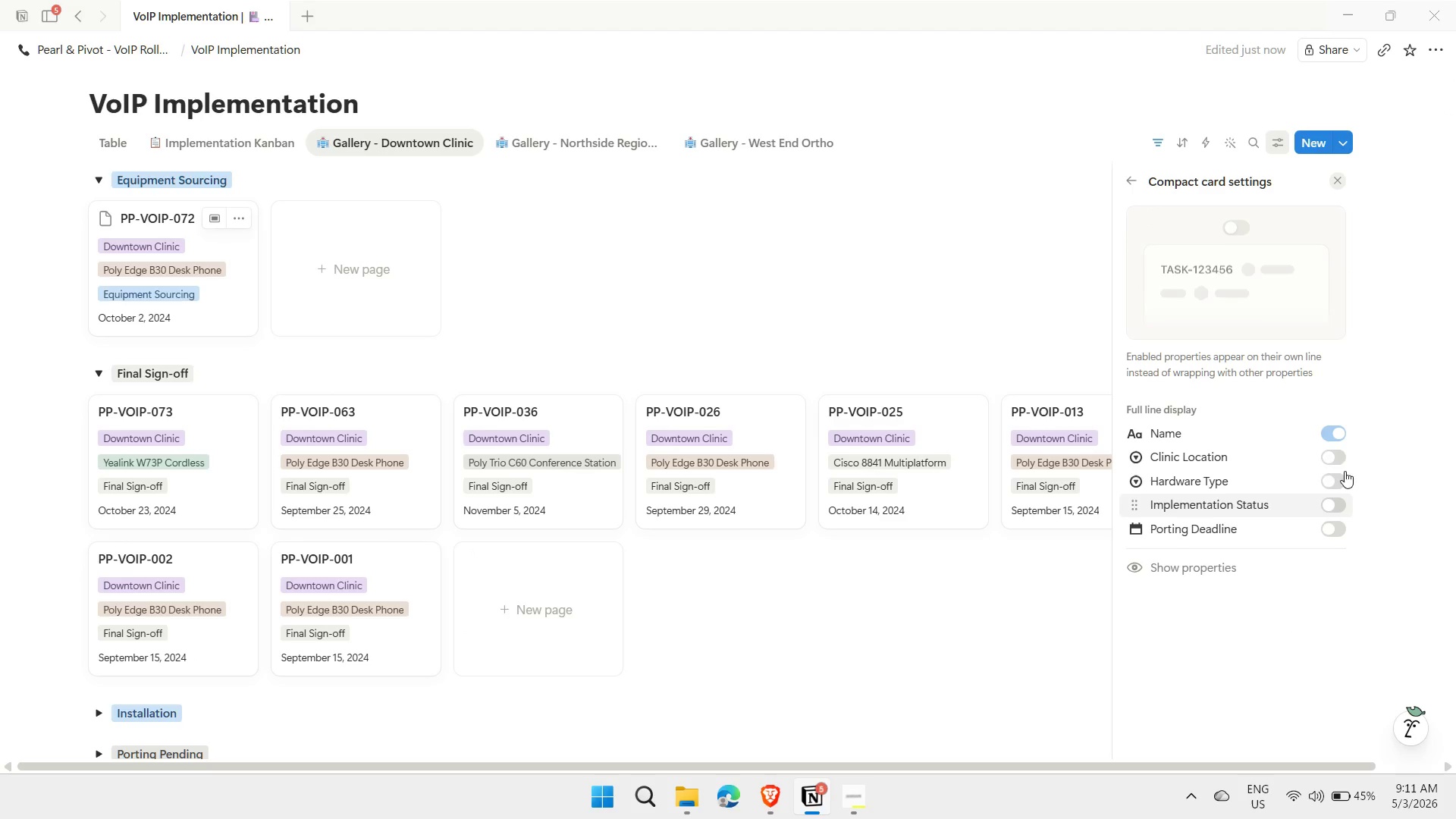 
left_click([1338, 462])
 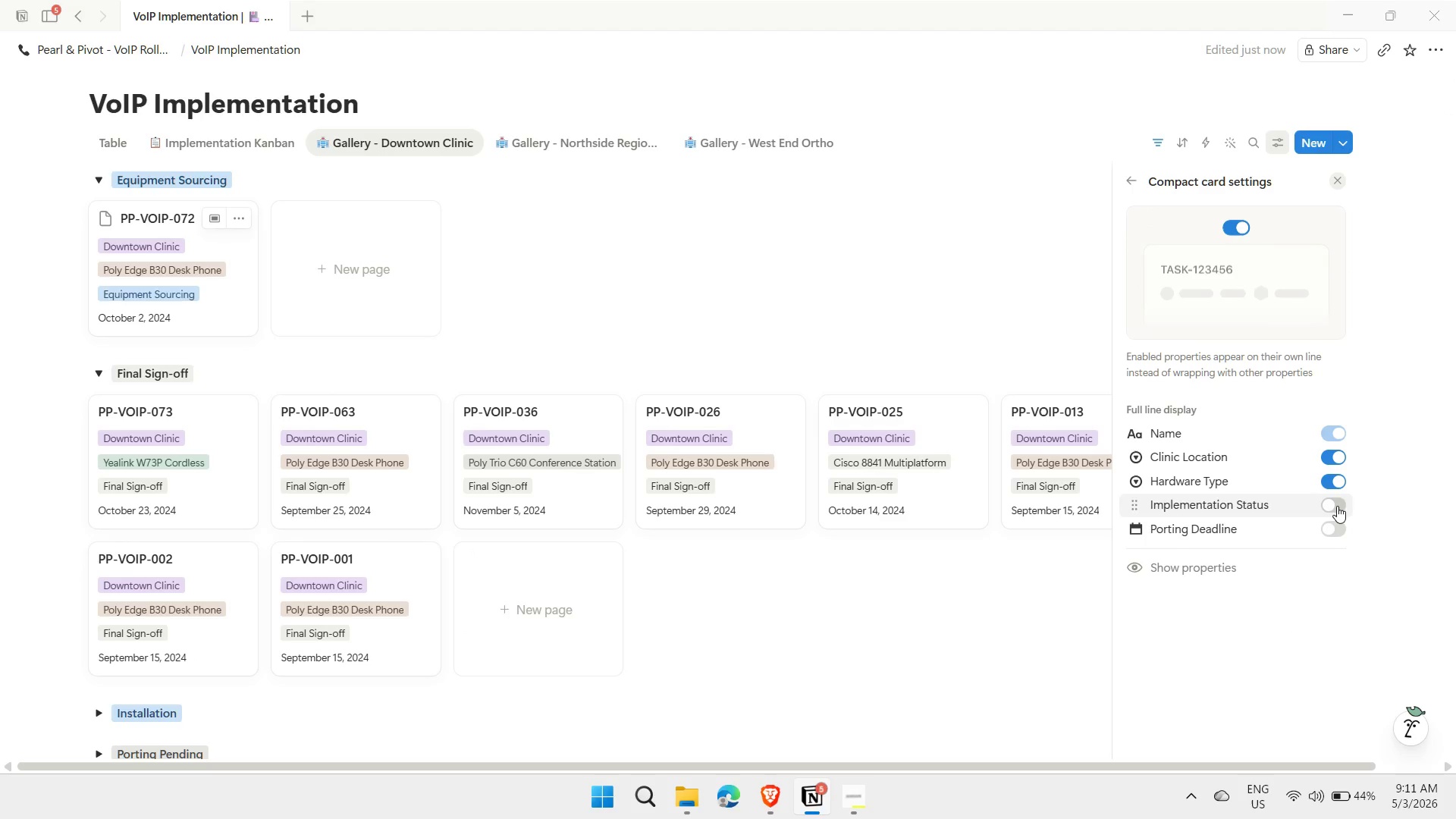 
double_click([1337, 535])
 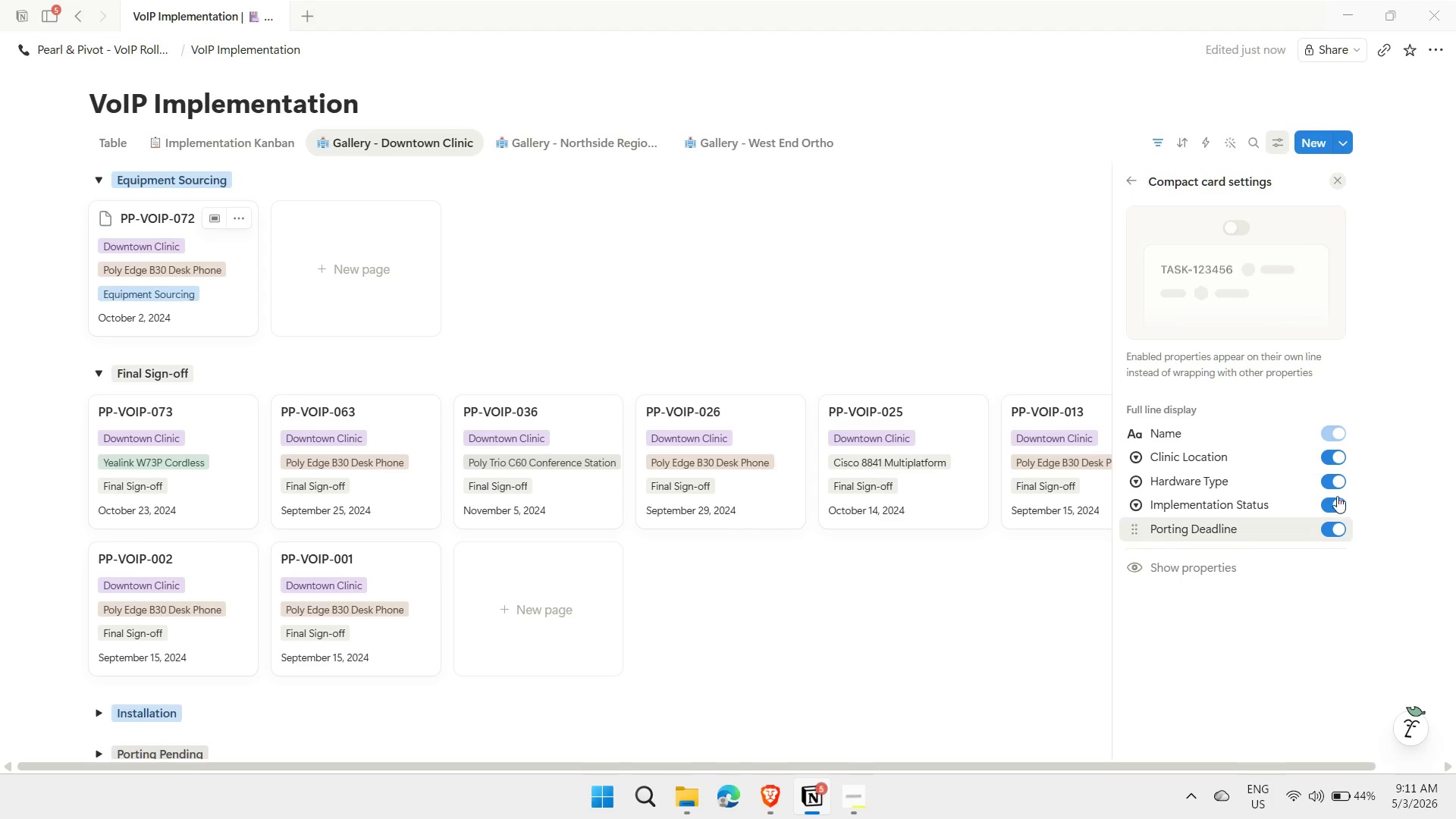 
double_click([1335, 486])
 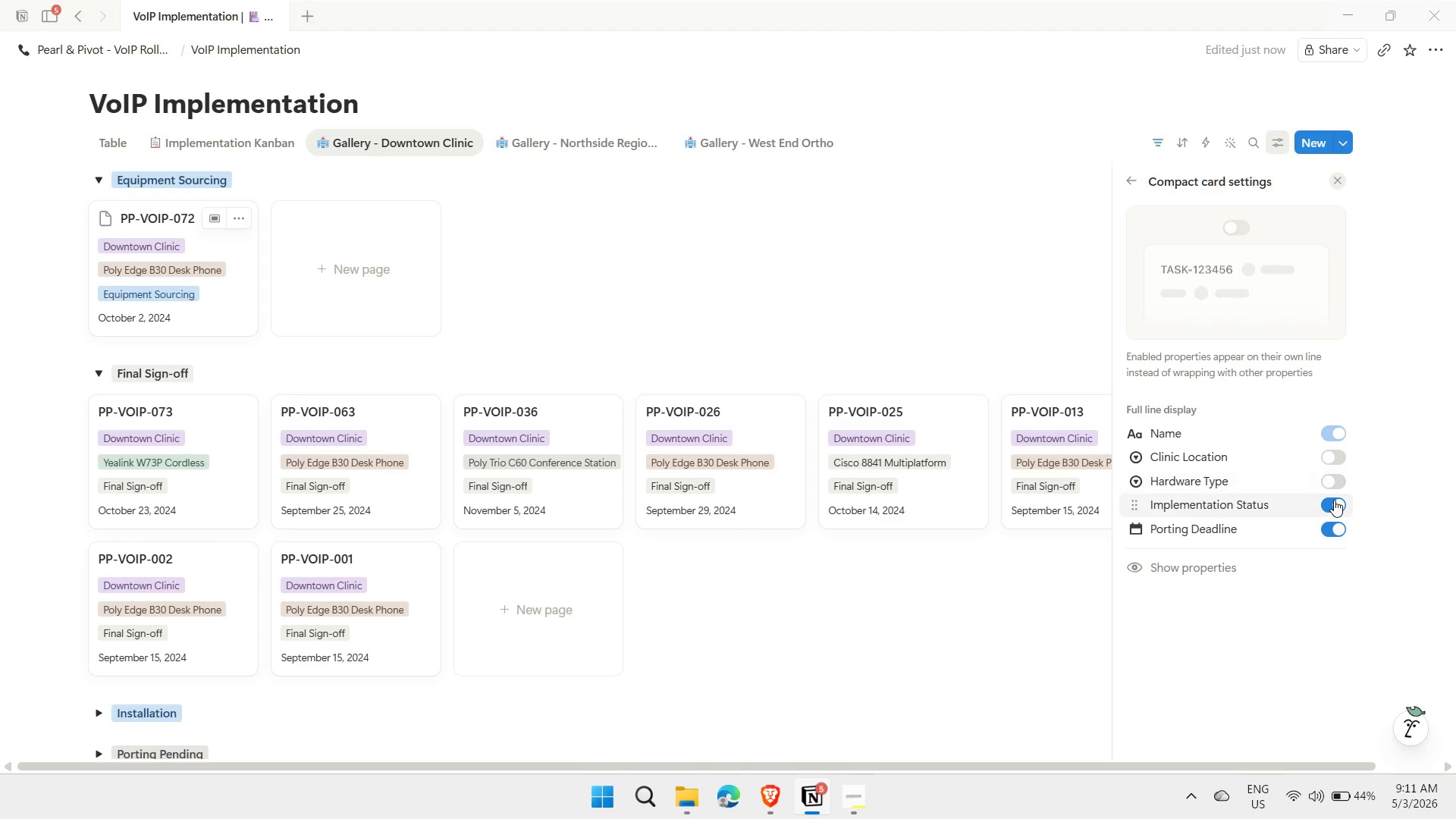 
triple_click([1334, 500])
 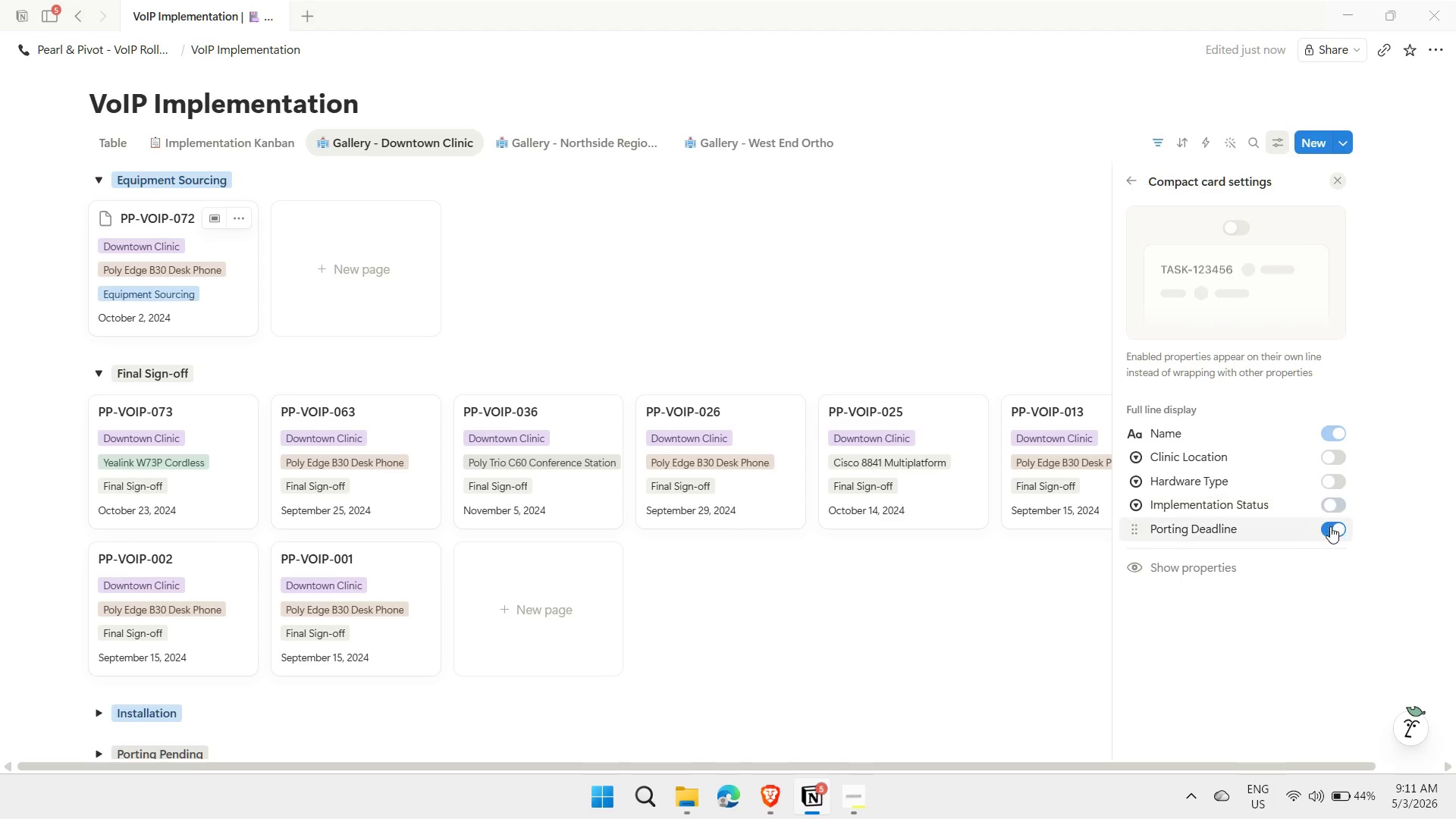 
triple_click([1330, 527])
 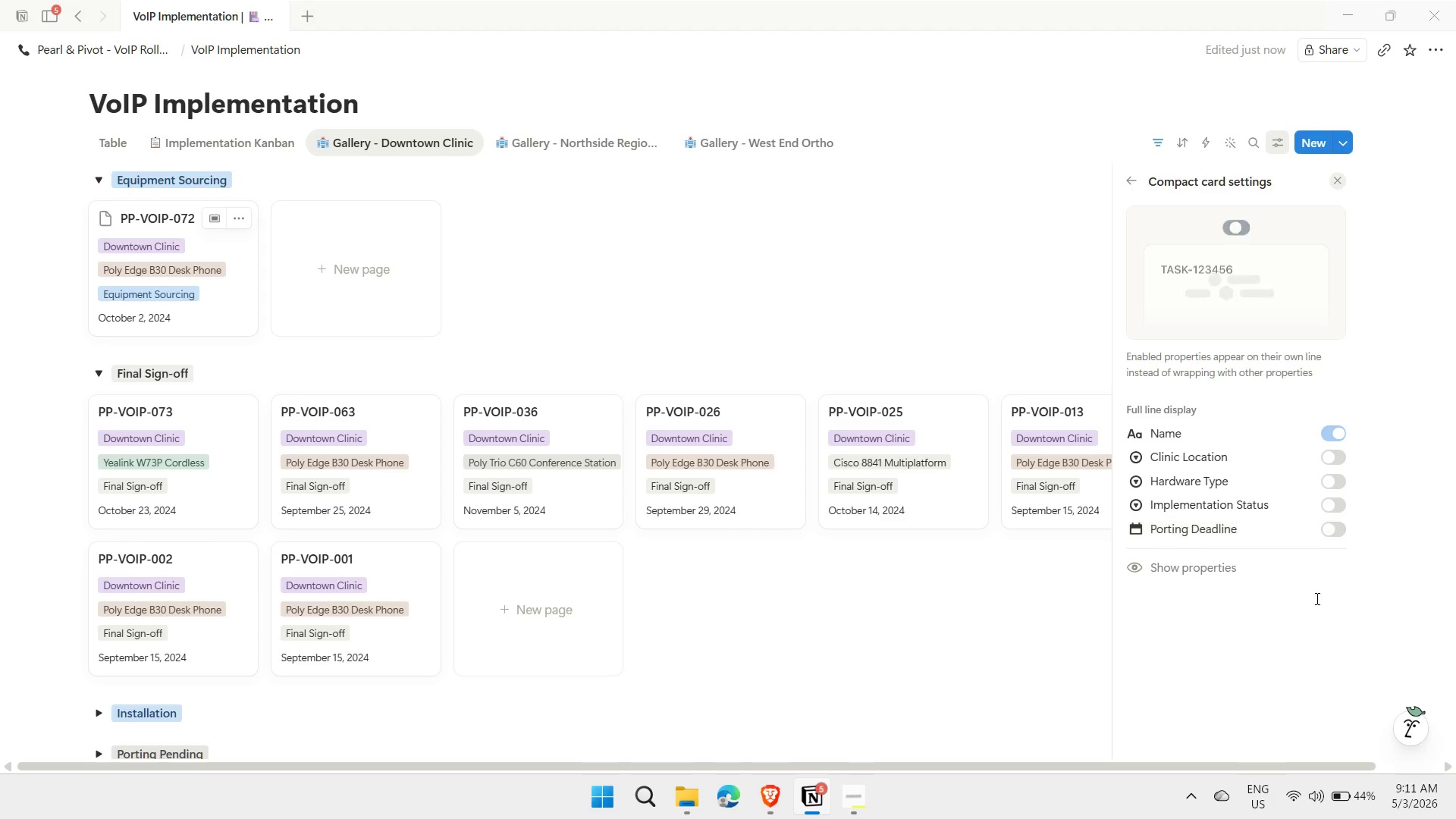 
triple_click([1316, 600])
 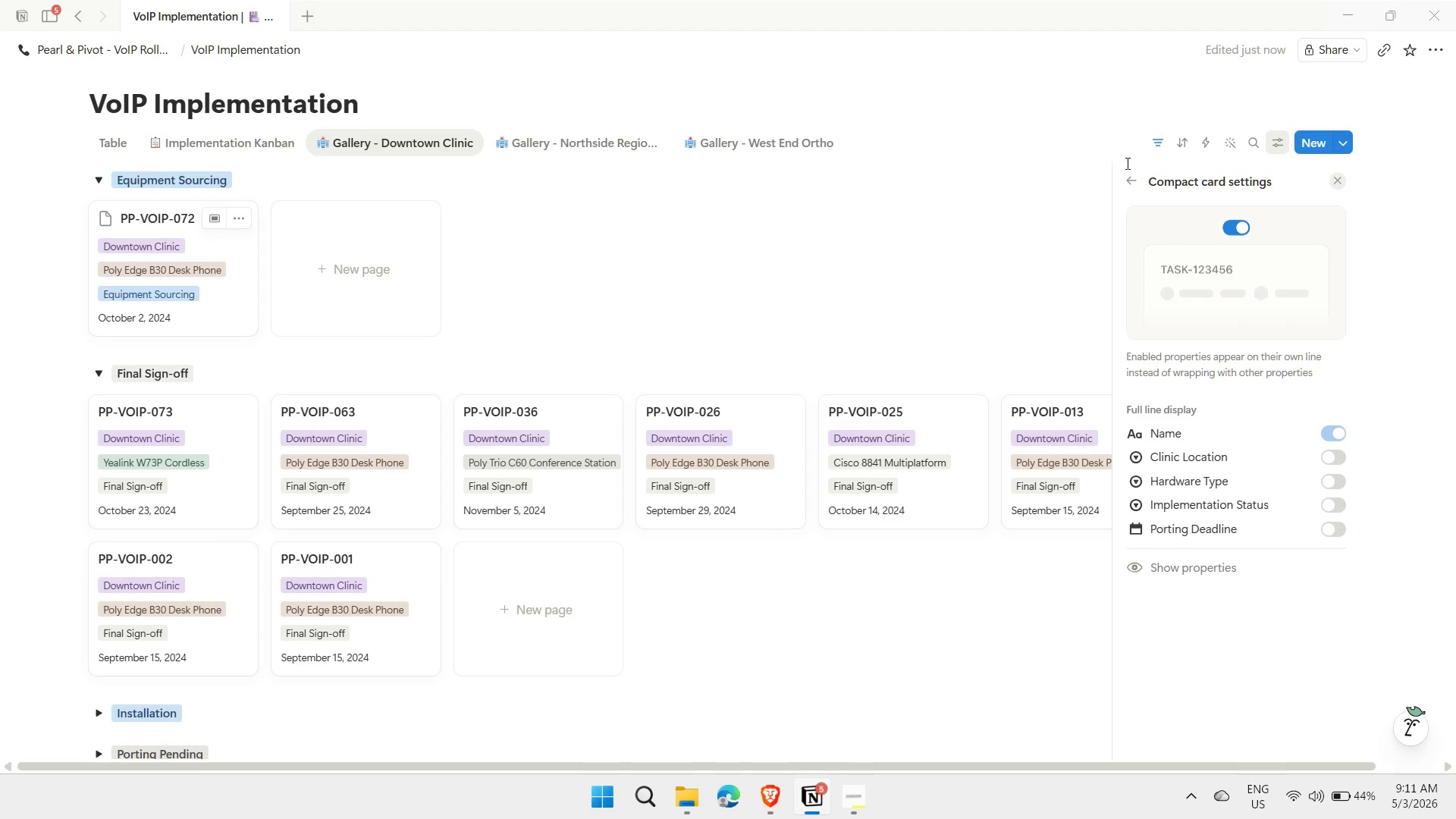 
left_click([1132, 183])
 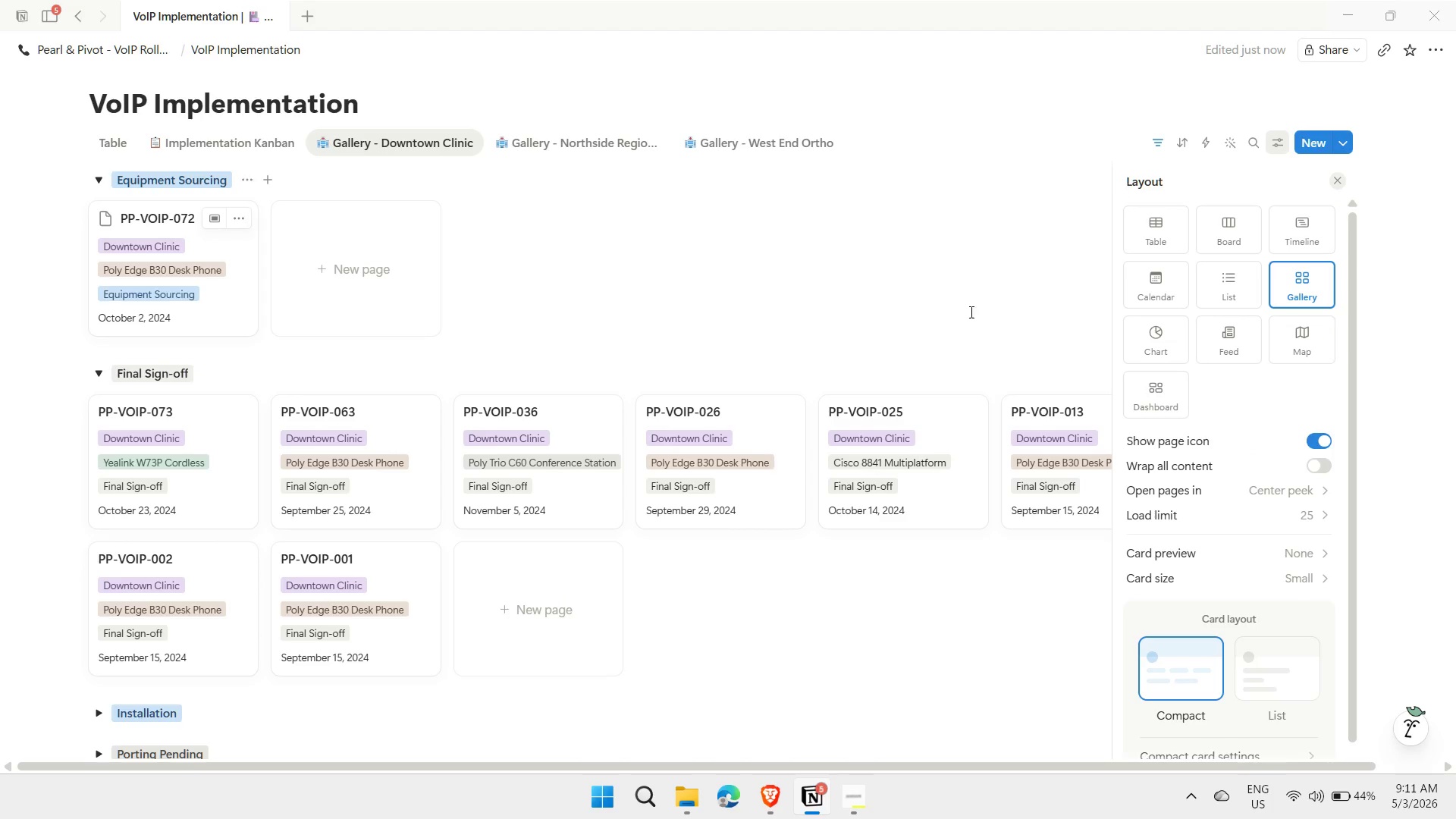 
left_click([968, 313])
 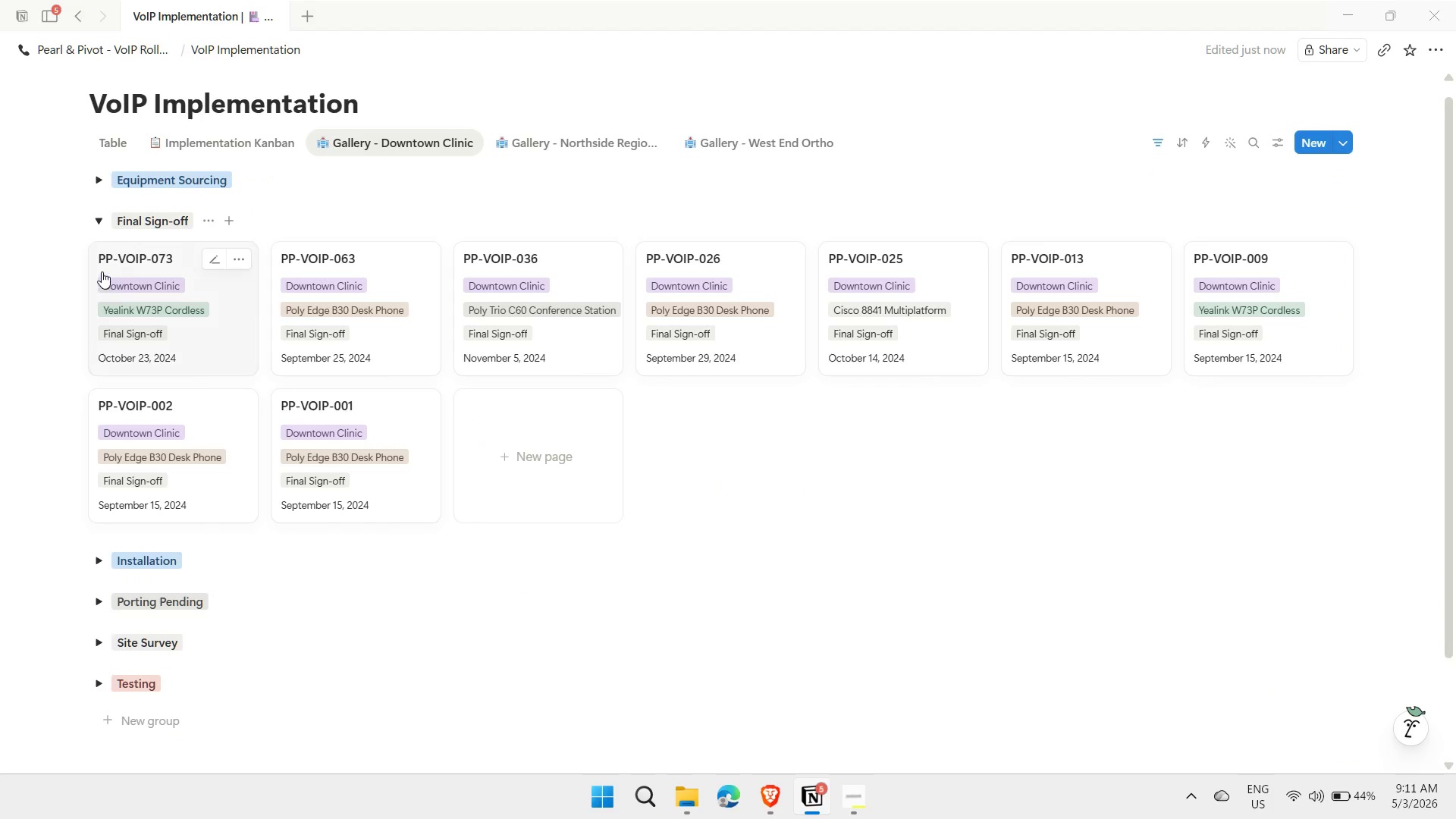 
left_click([97, 233])
 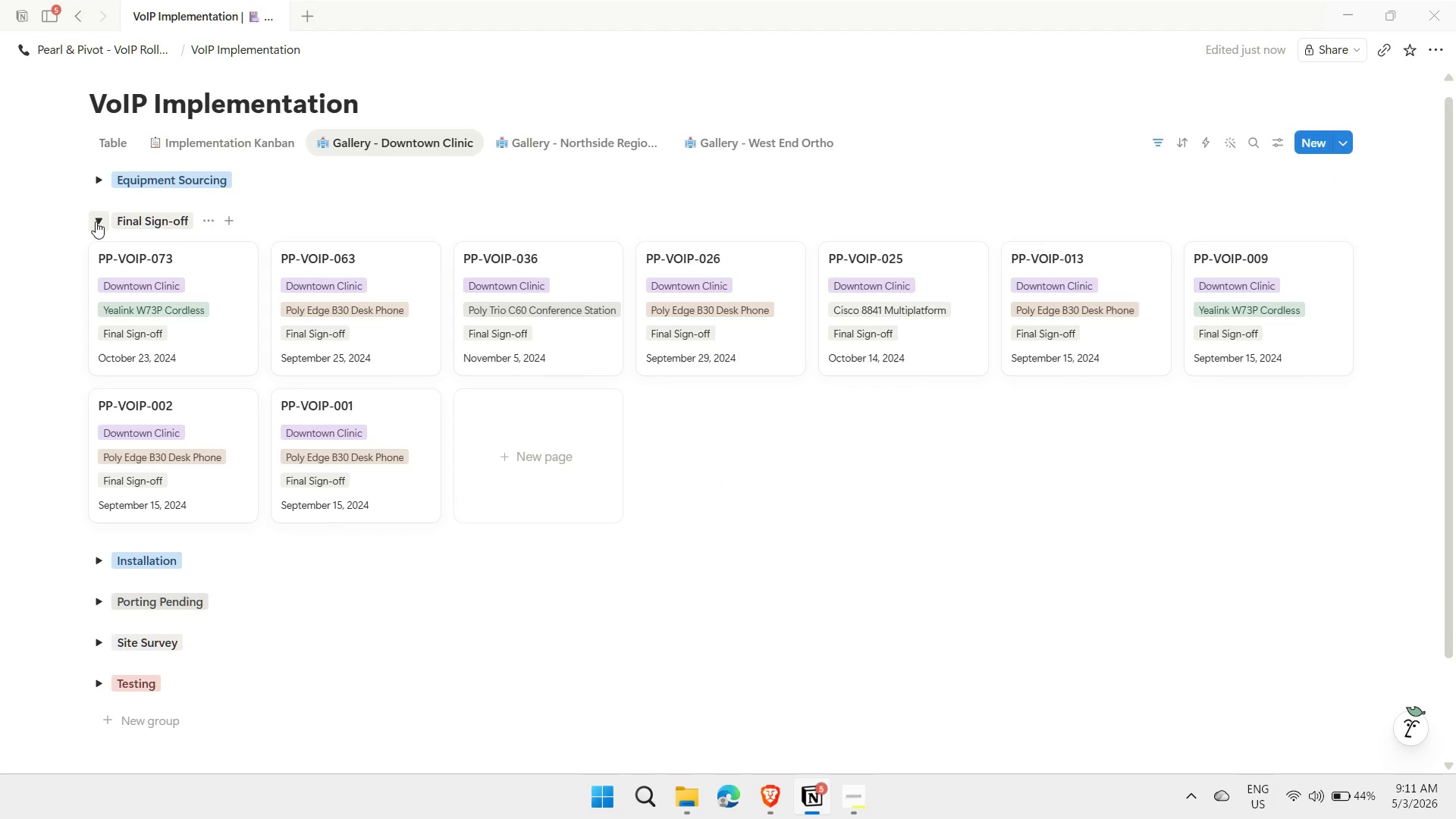 
left_click([96, 221])
 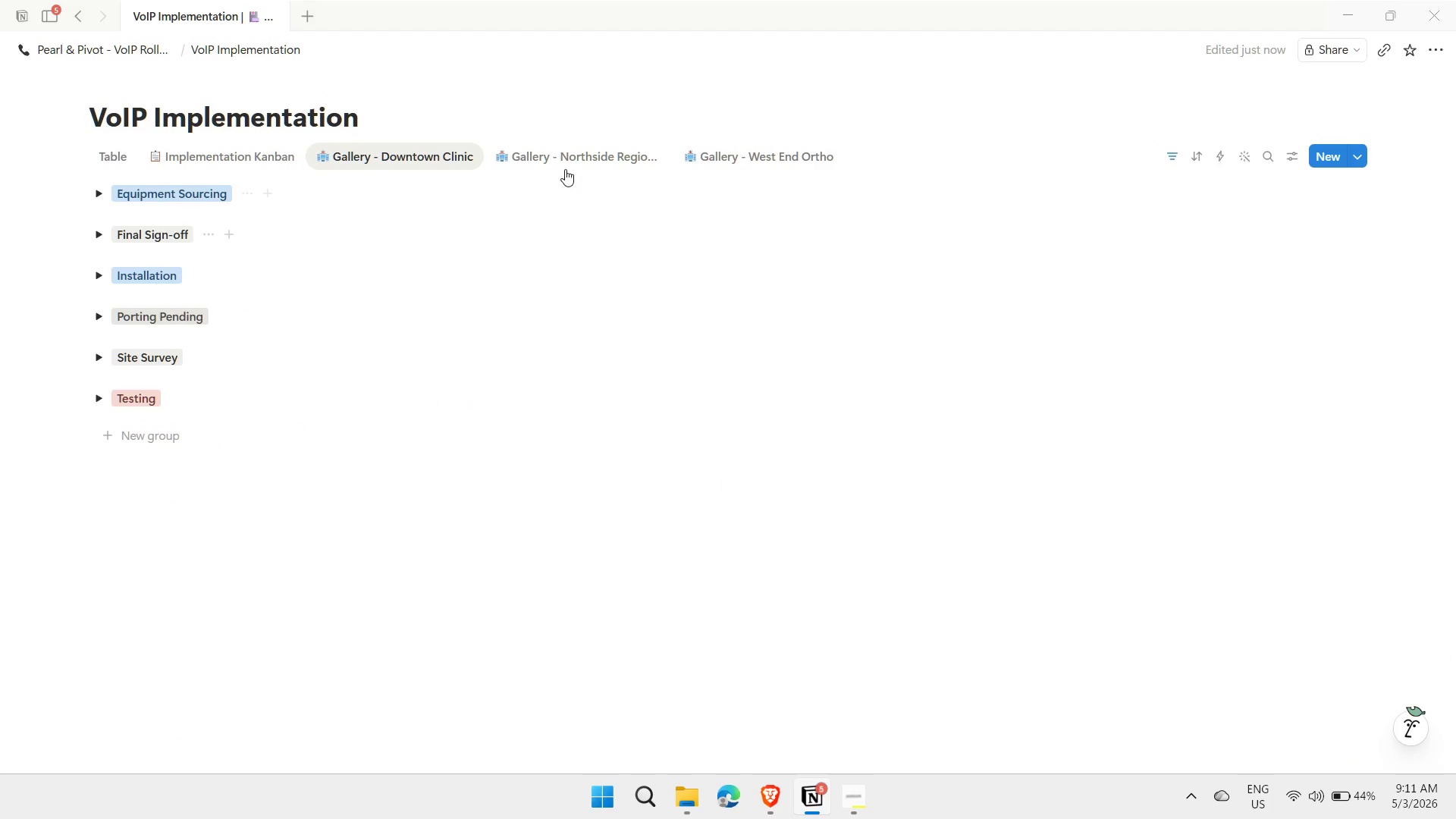 
left_click([566, 162])
 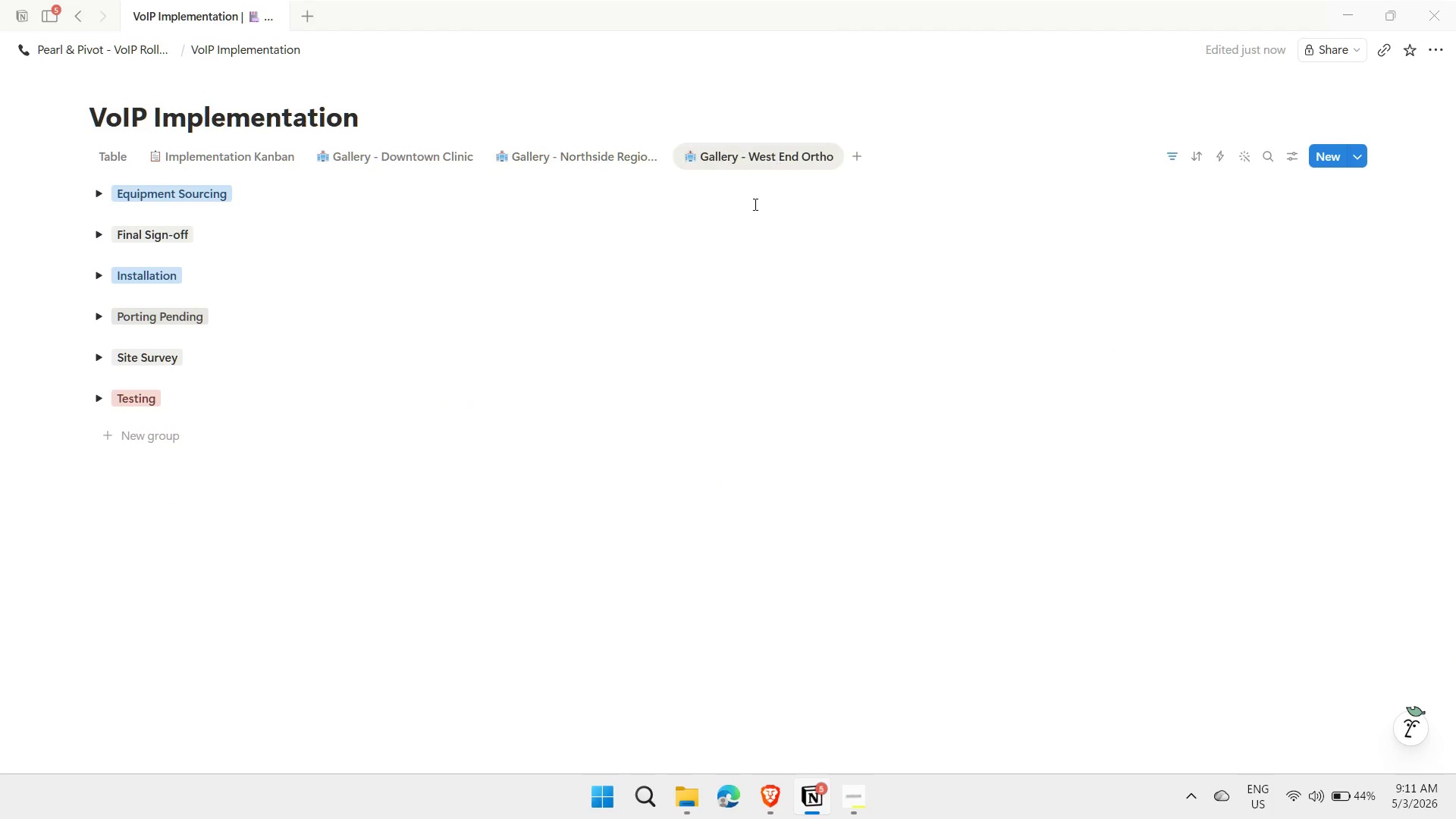 
double_click([700, 354])
 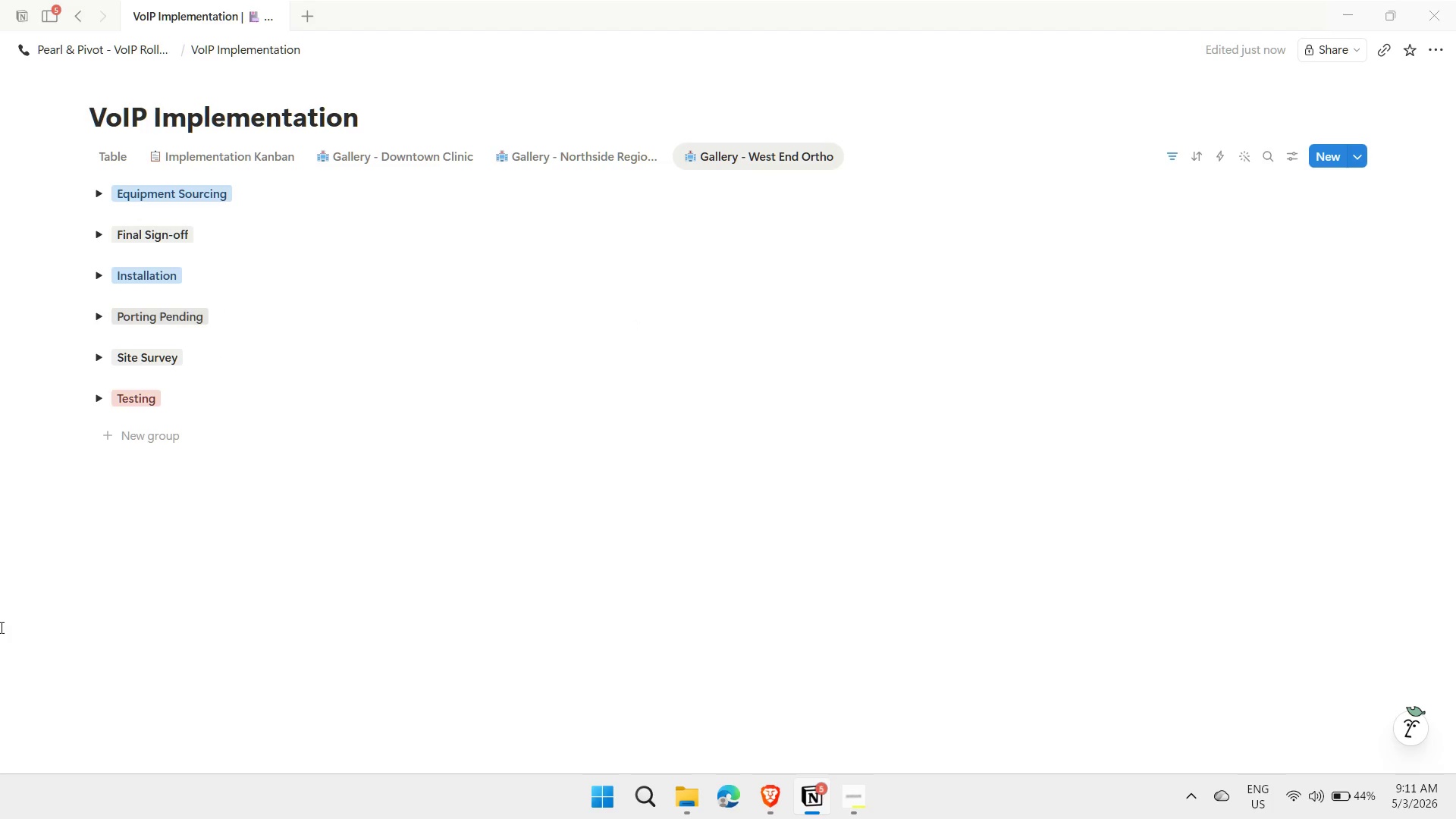 
wait(11.92)
 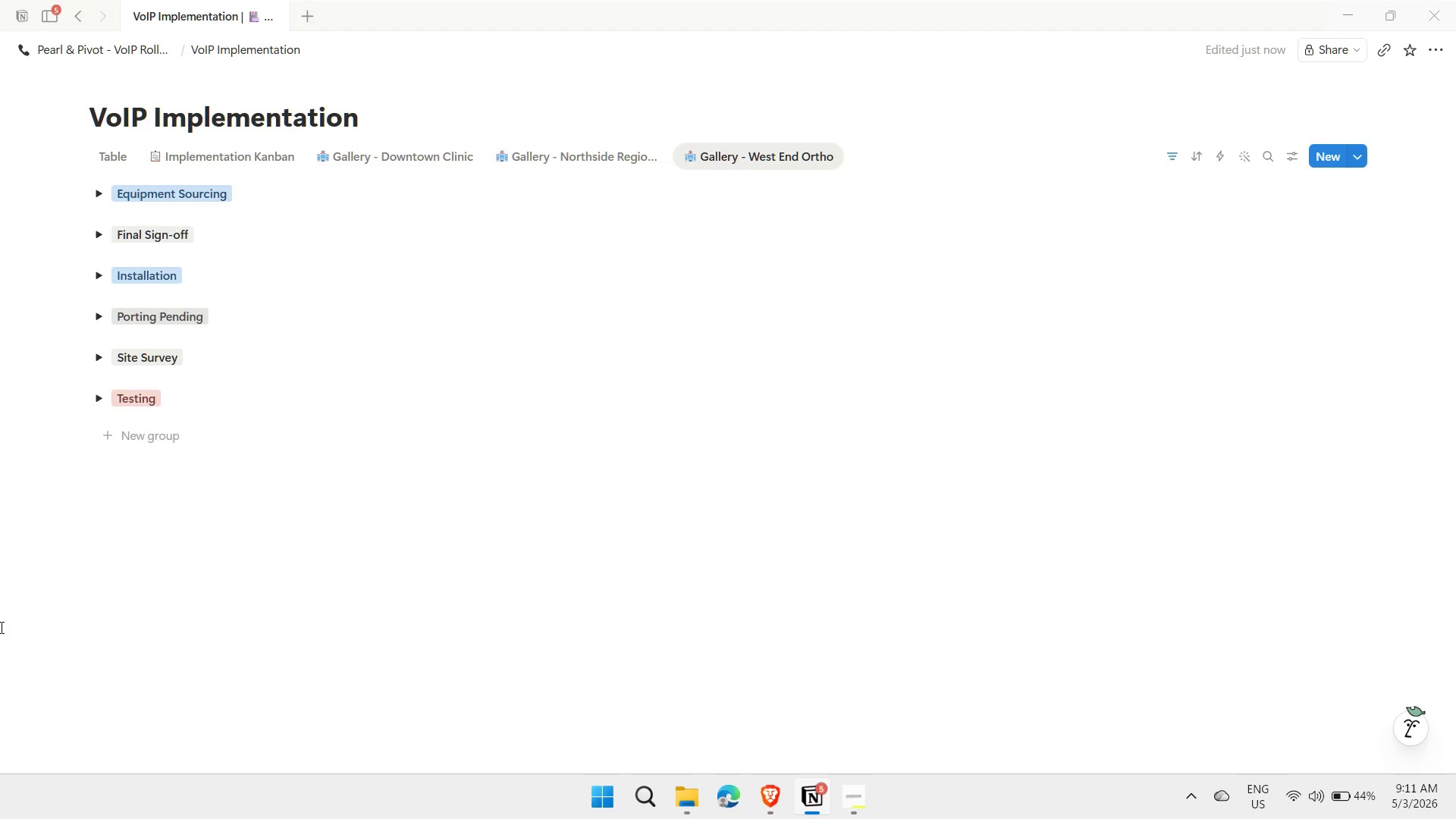 
left_click([867, 808])